 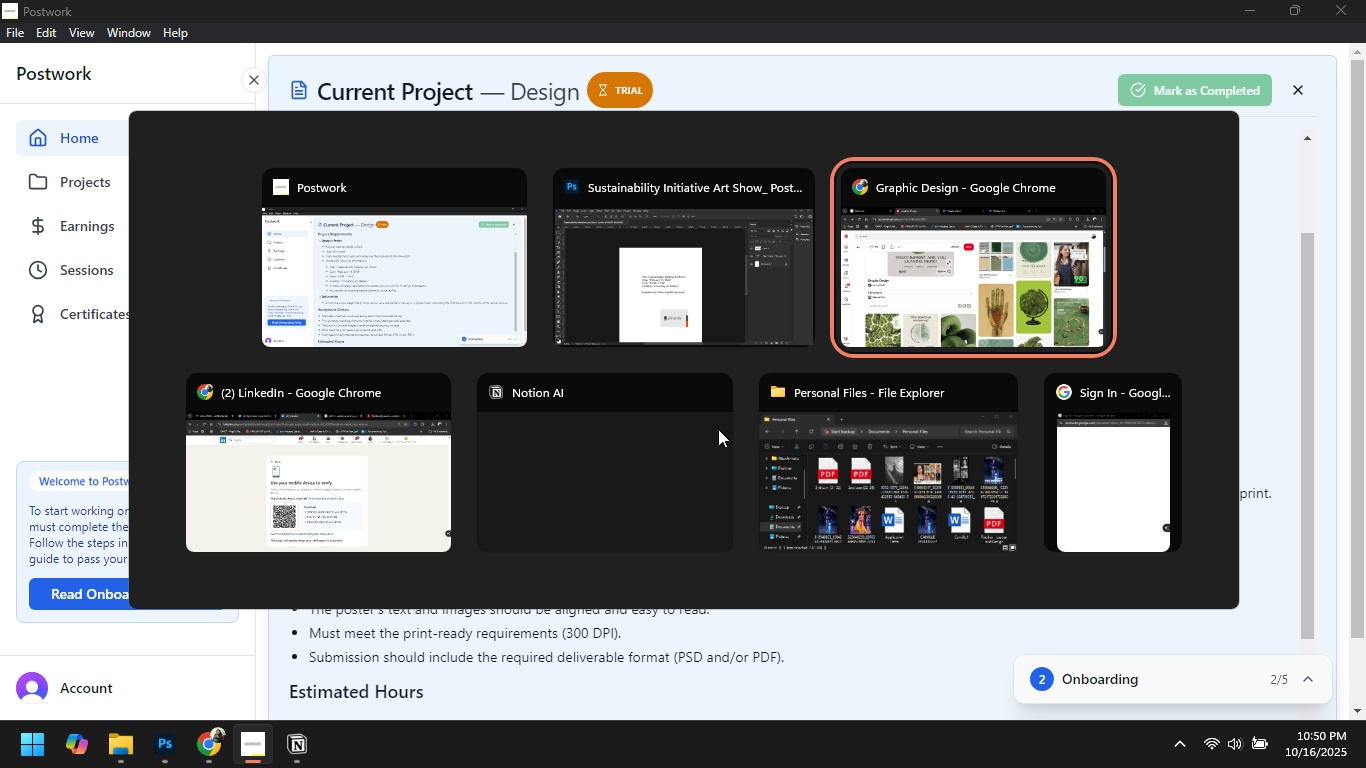 
right_click([996, 287])
 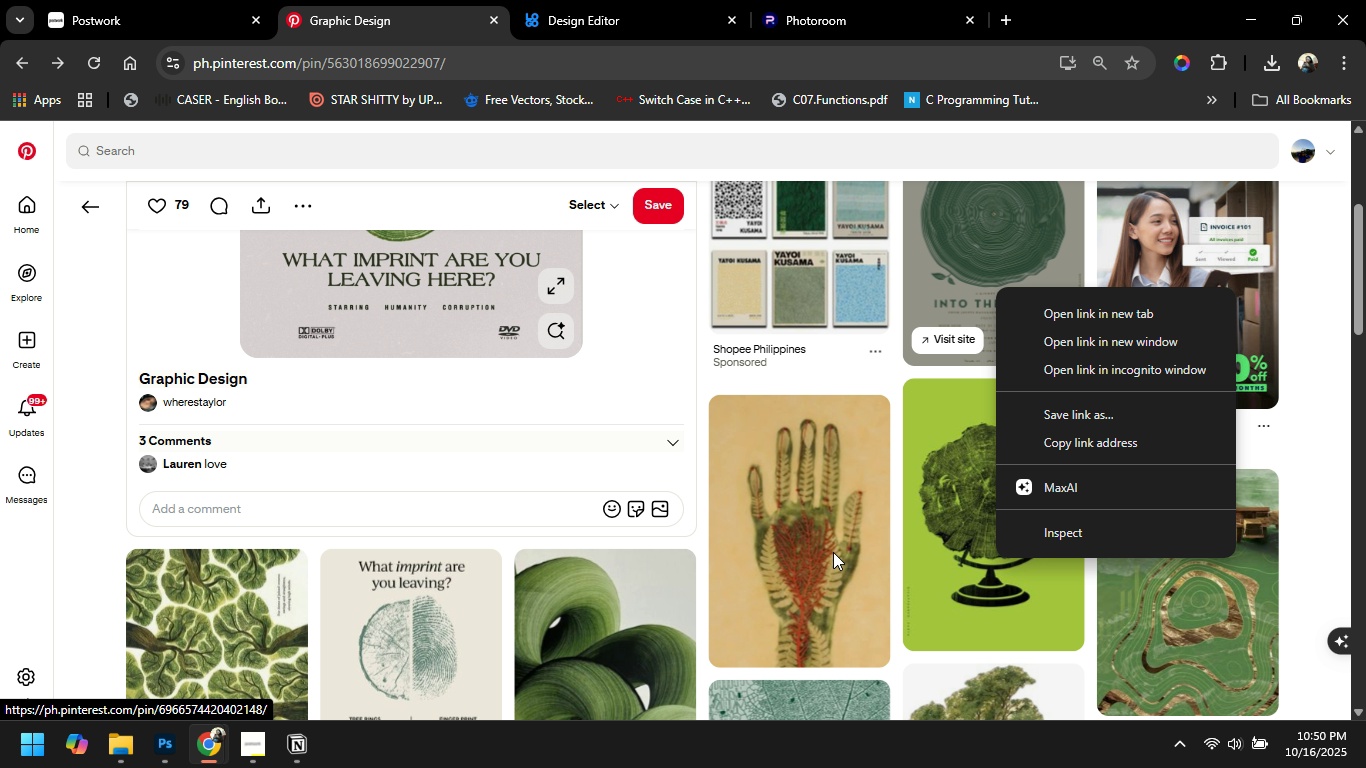 
left_click([1307, 564])
 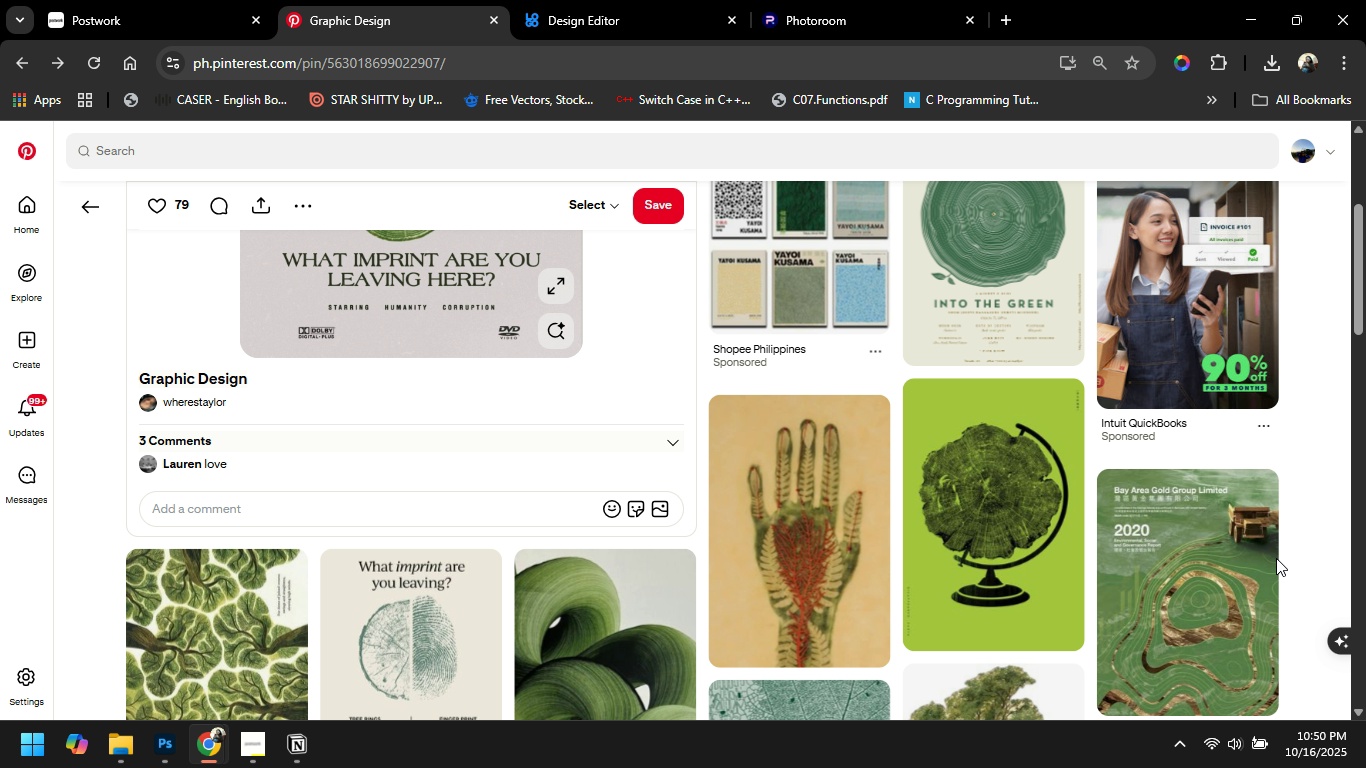 
scroll: coordinate [1197, 540], scroll_direction: down, amount: 3.0
 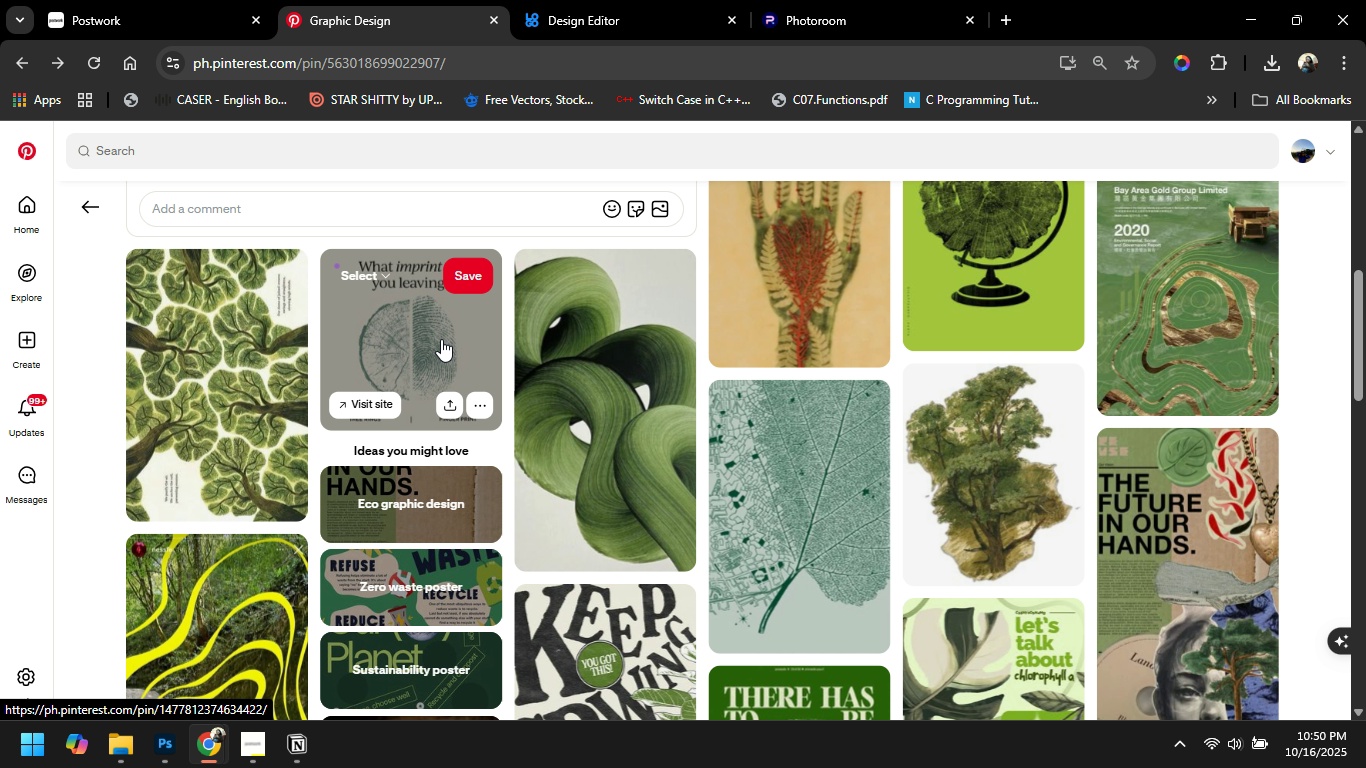 
left_click([441, 339])
 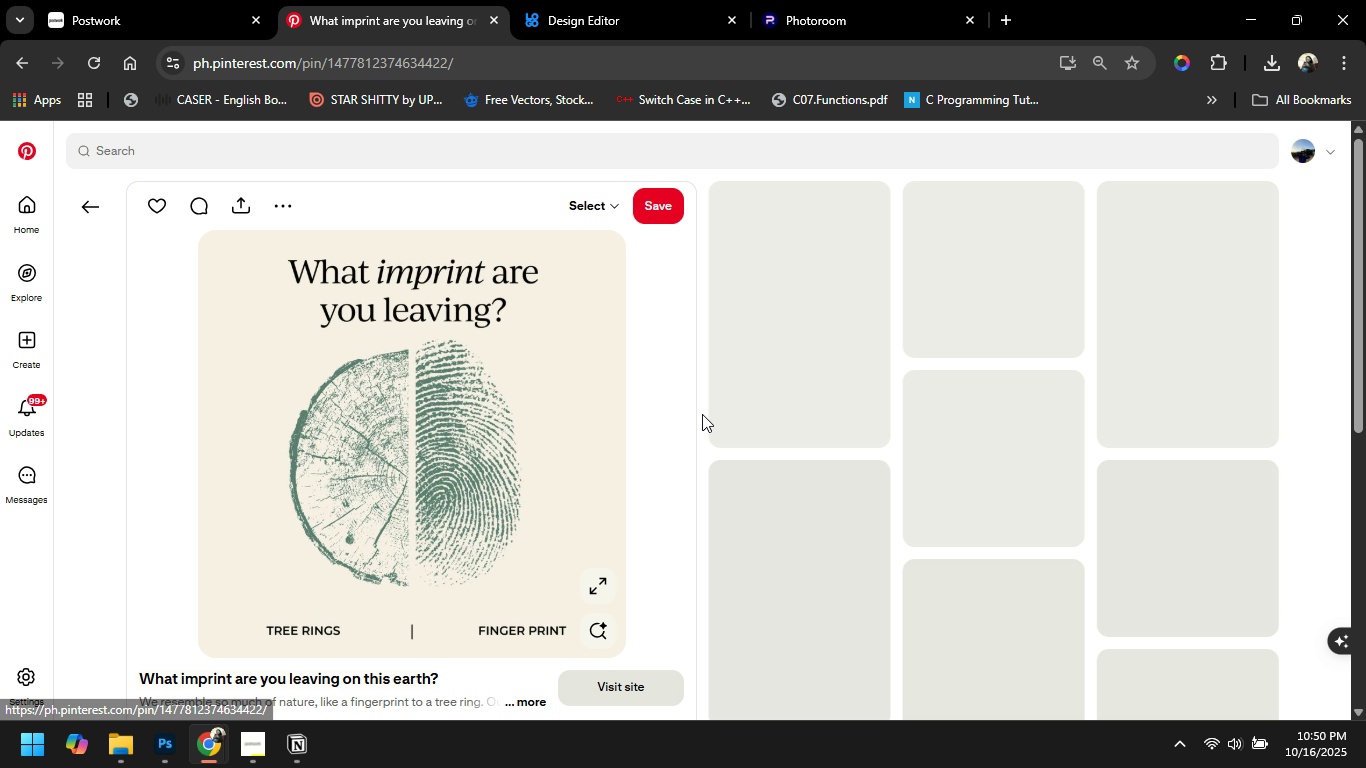 
scroll: coordinate [702, 414], scroll_direction: up, amount: 1.0
 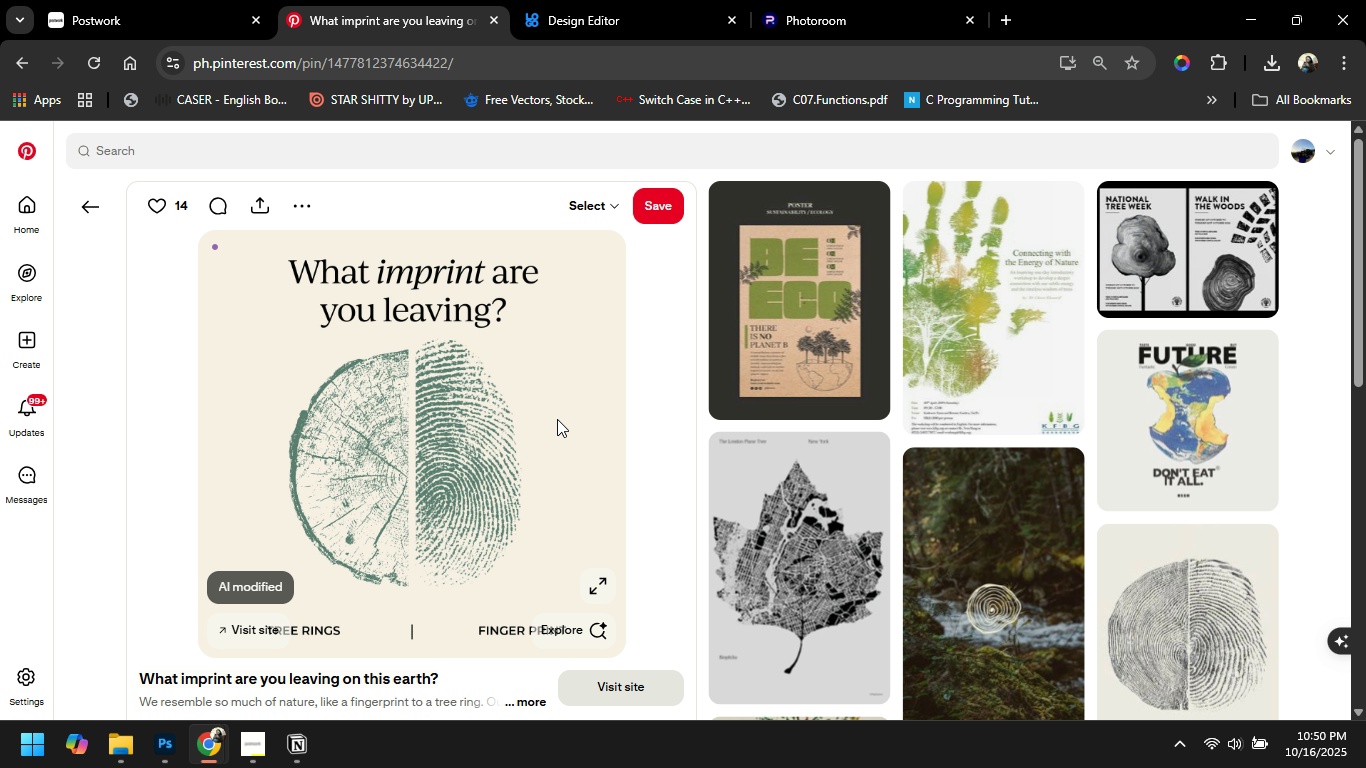 
right_click([557, 419])
 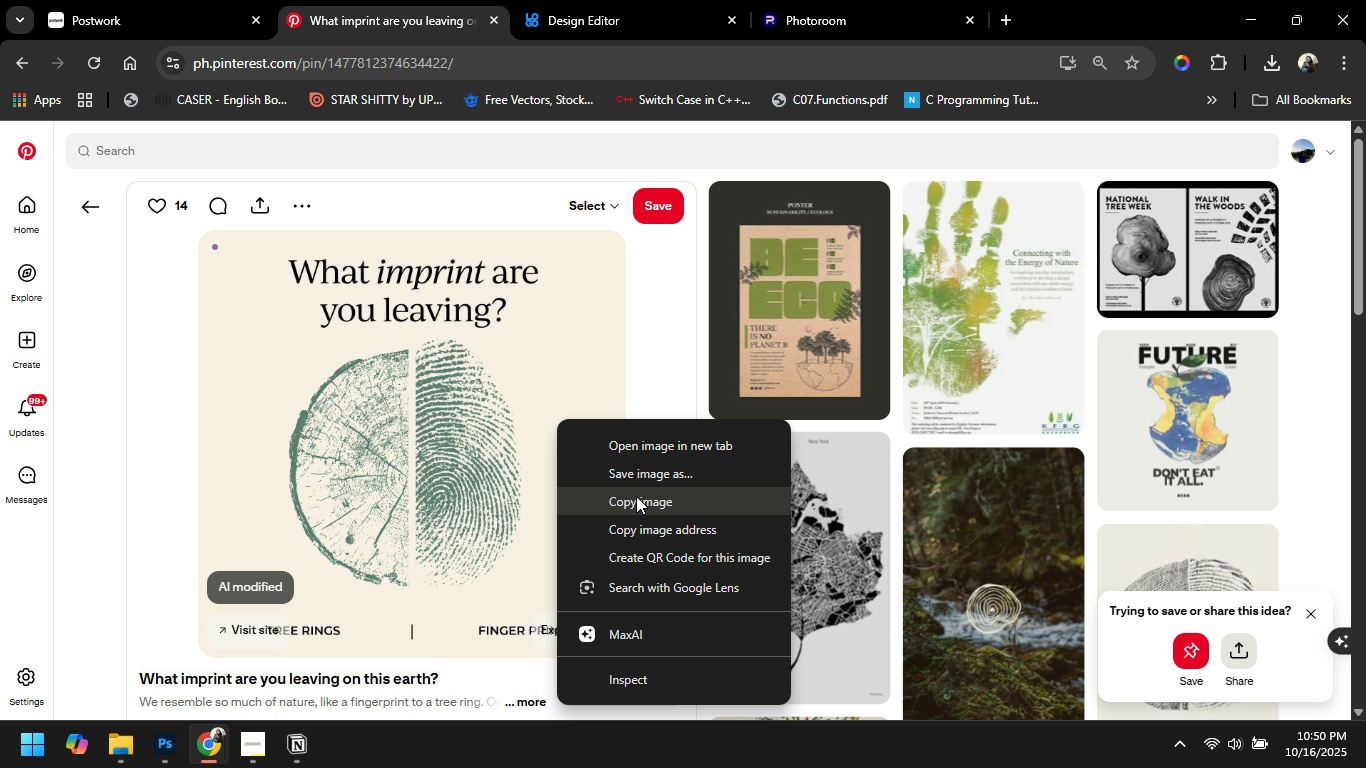 
left_click([636, 496])
 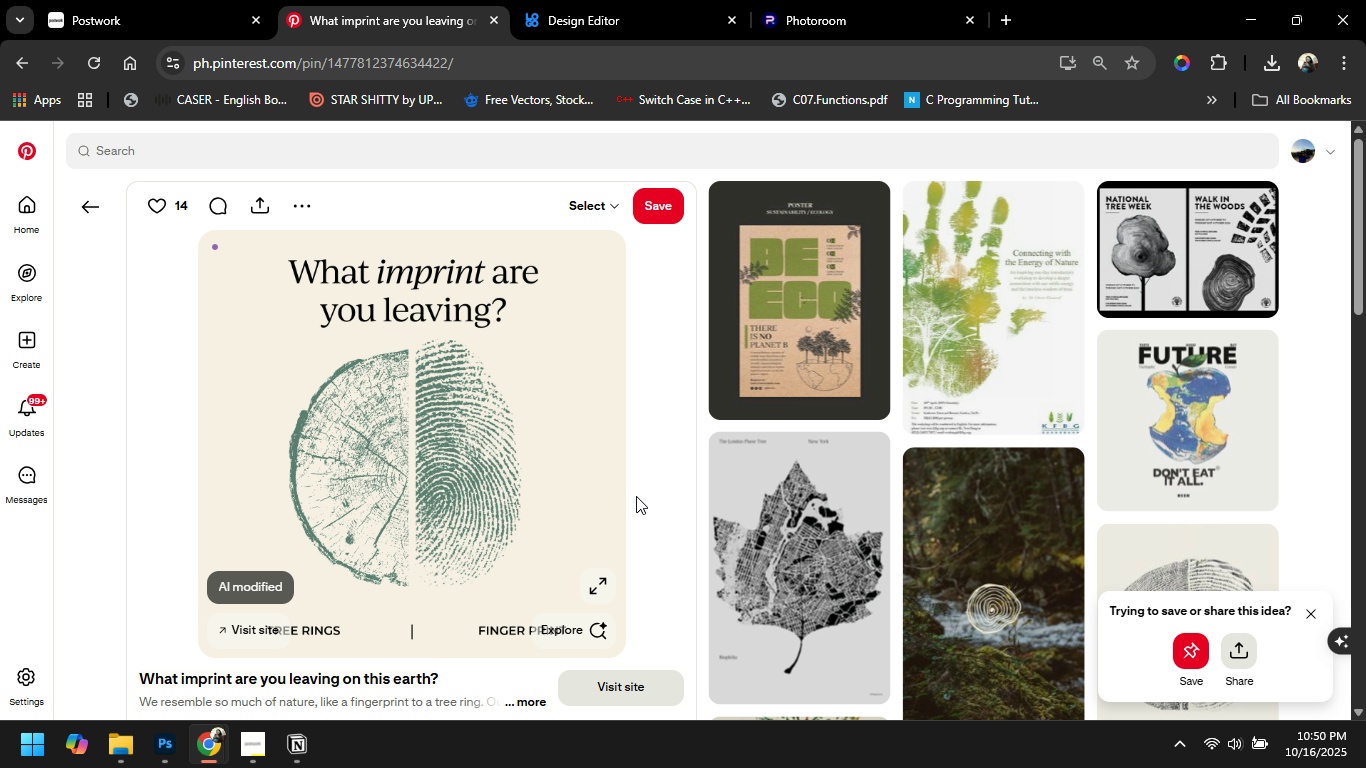 
key(Alt+AltLeft)
 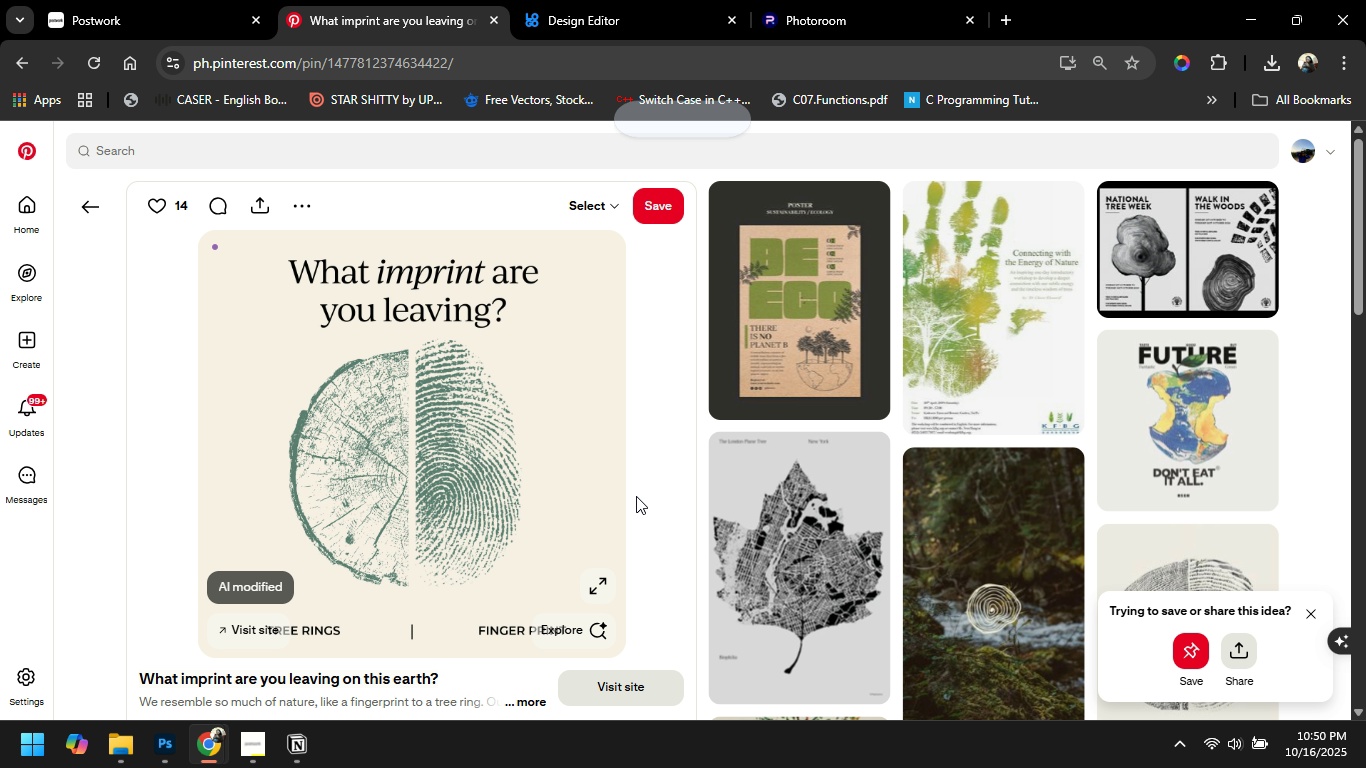 
key(Alt+Tab)
 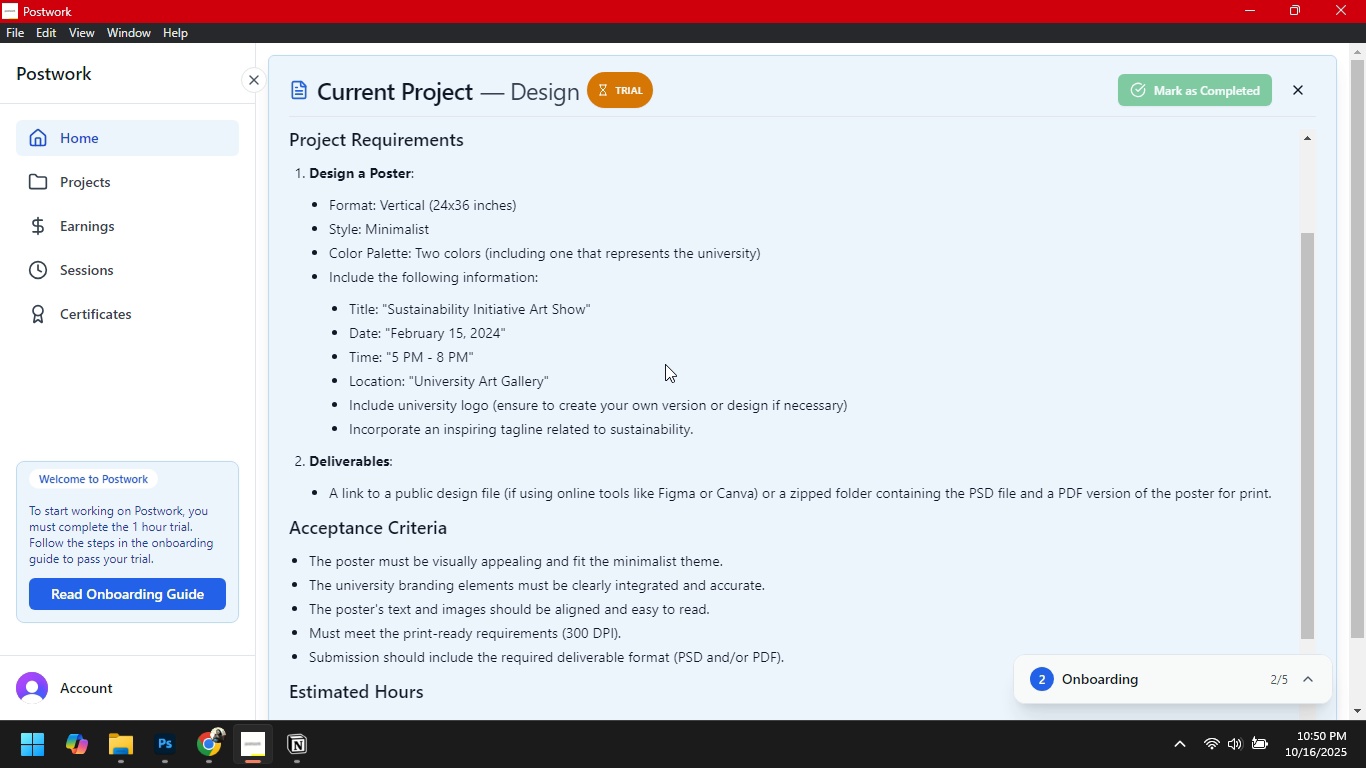 
key(Alt+Tab)
 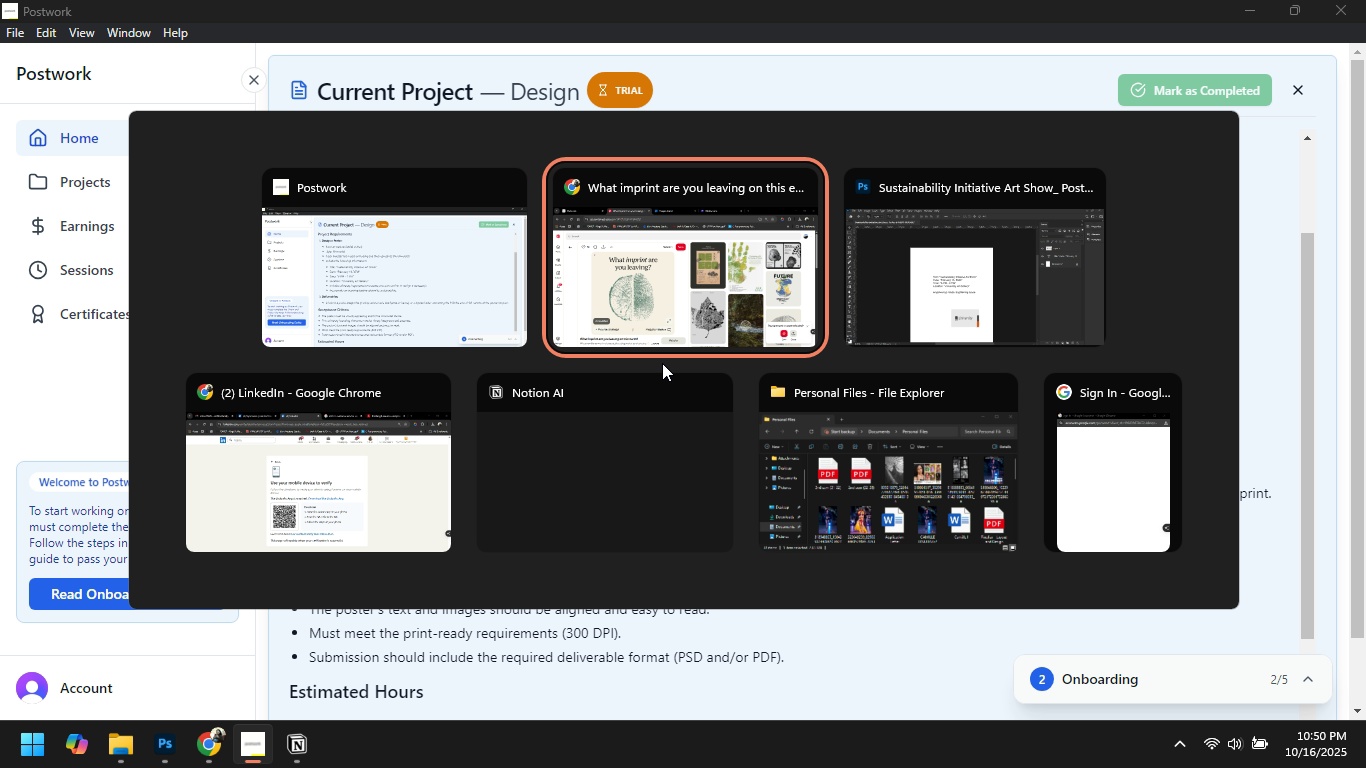 
key(Alt+Tab)
 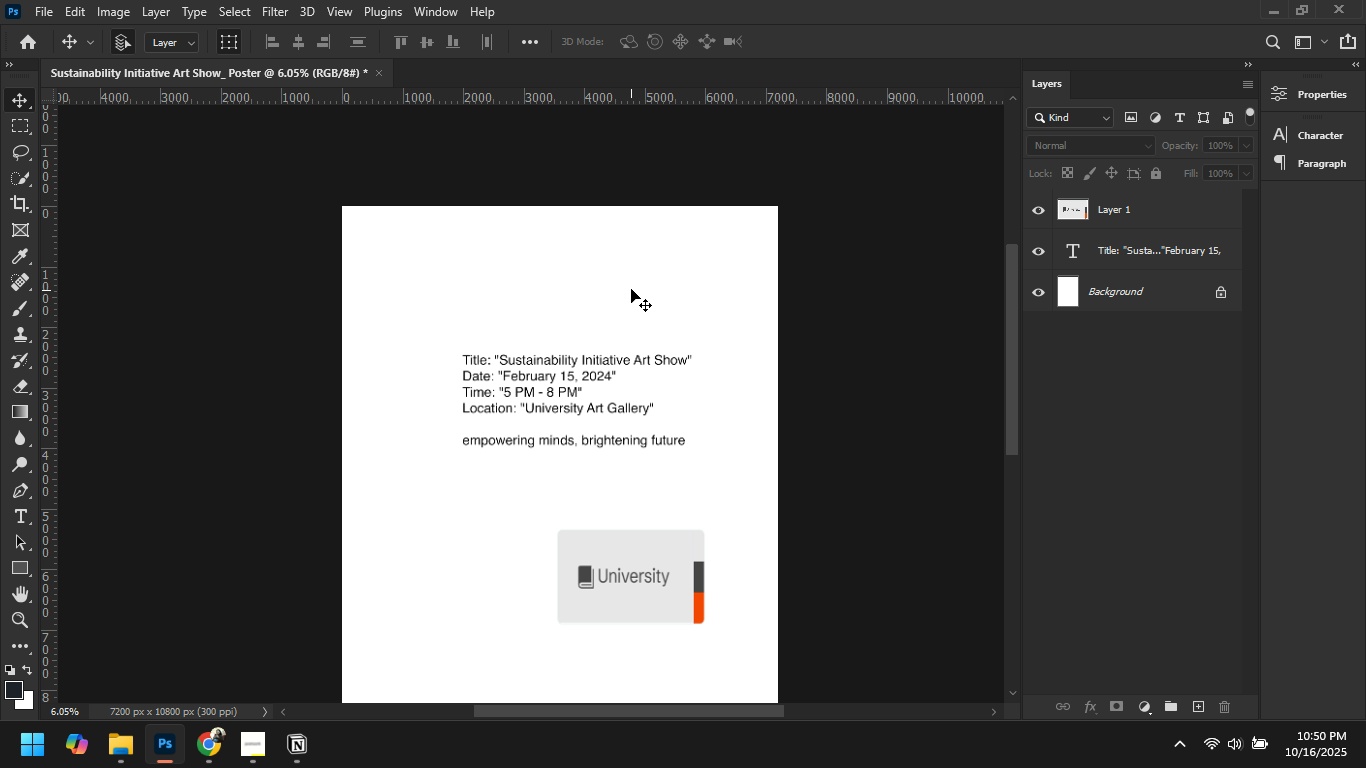 
left_click([631, 288])
 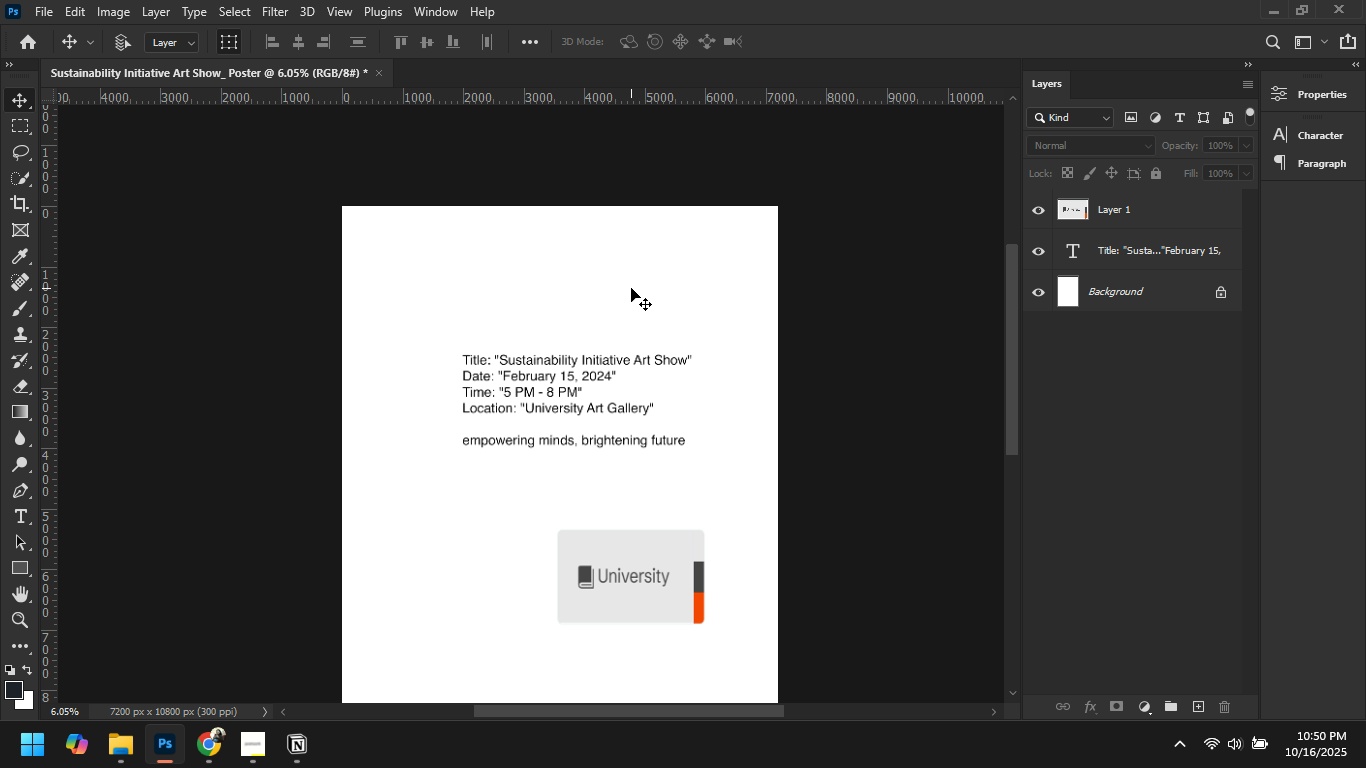 
key(Control+V)
 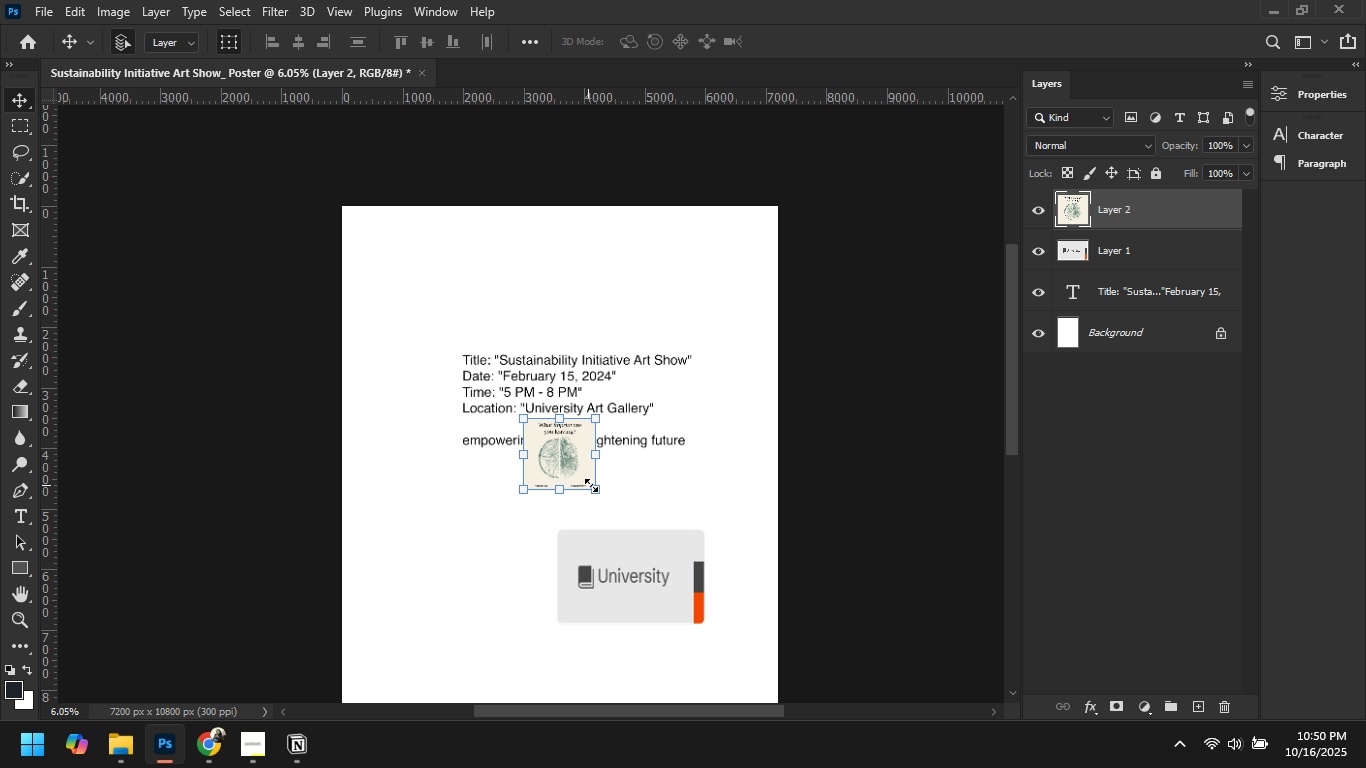 
left_click_drag(start_coordinate=[600, 491], to_coordinate=[689, 572])
 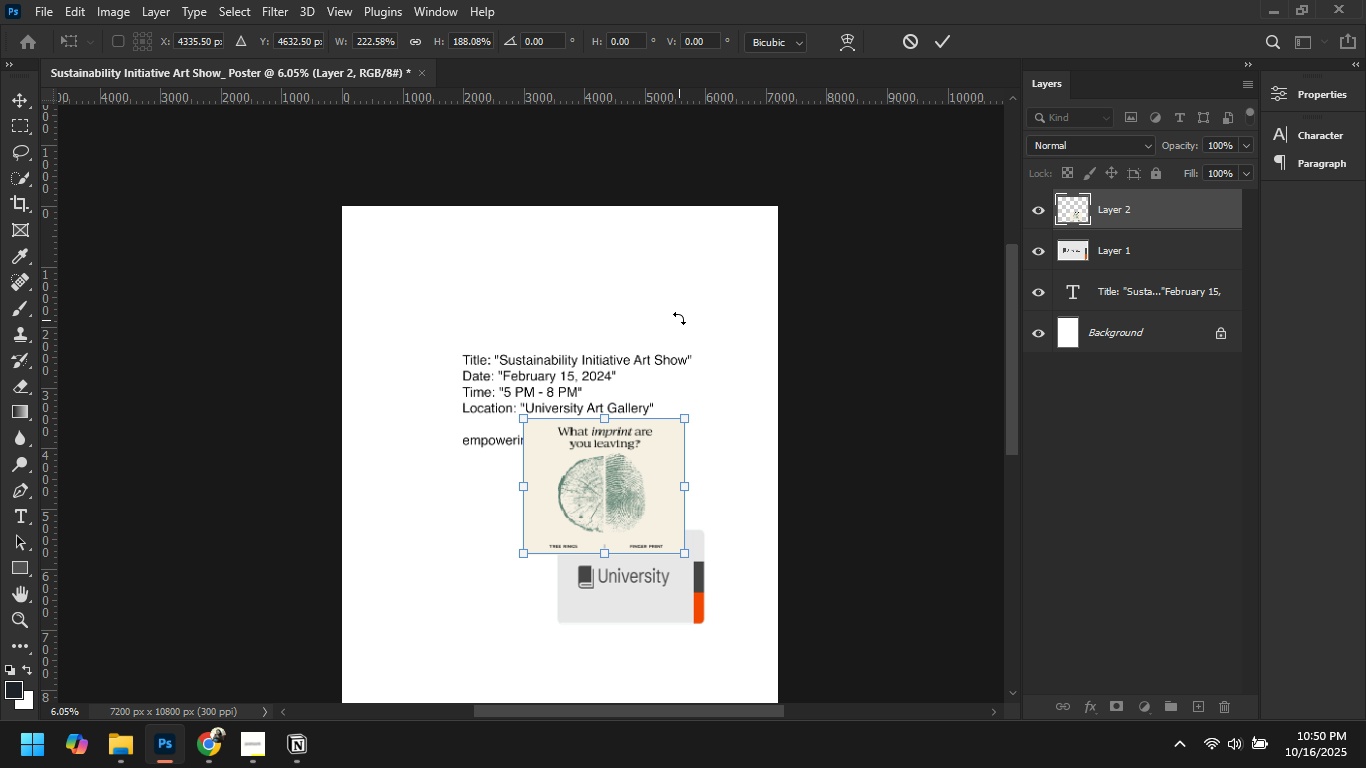 
left_click([694, 281])
 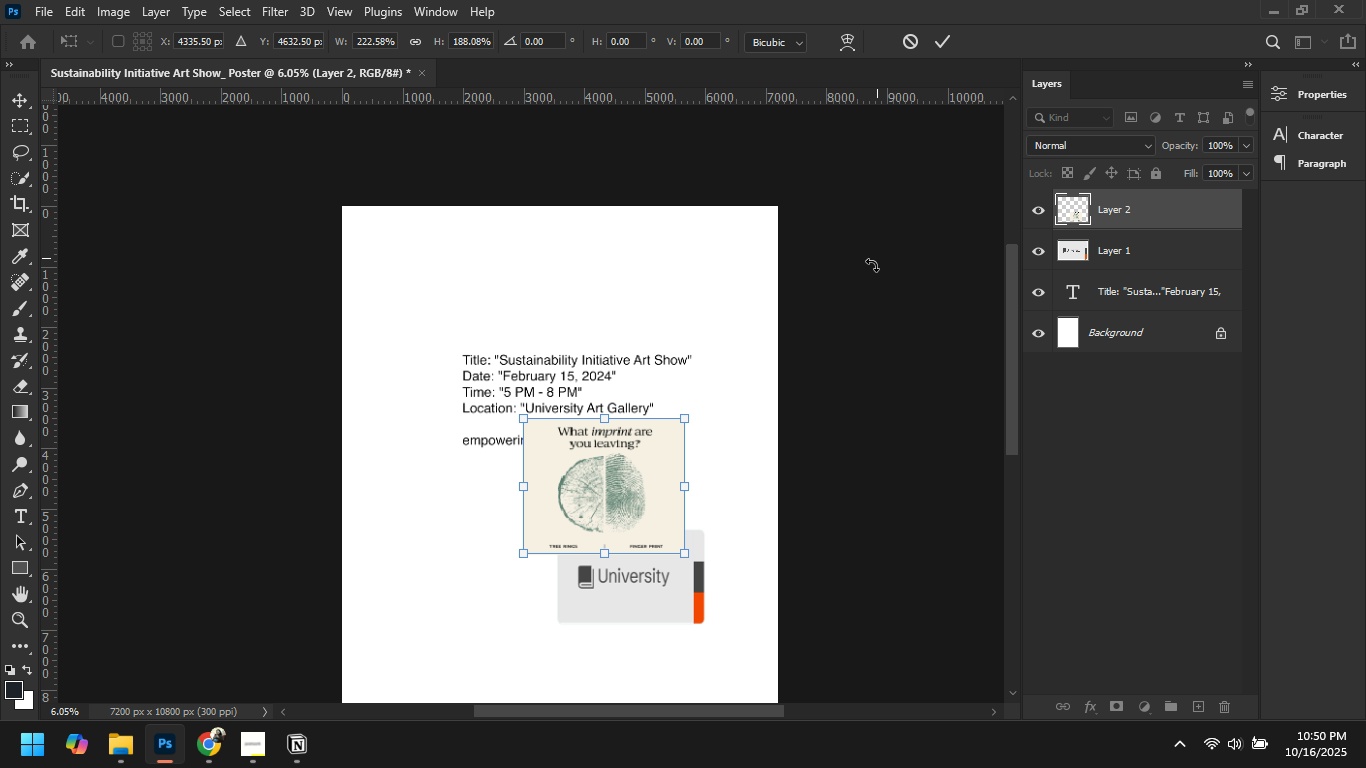 
left_click([865, 276])
 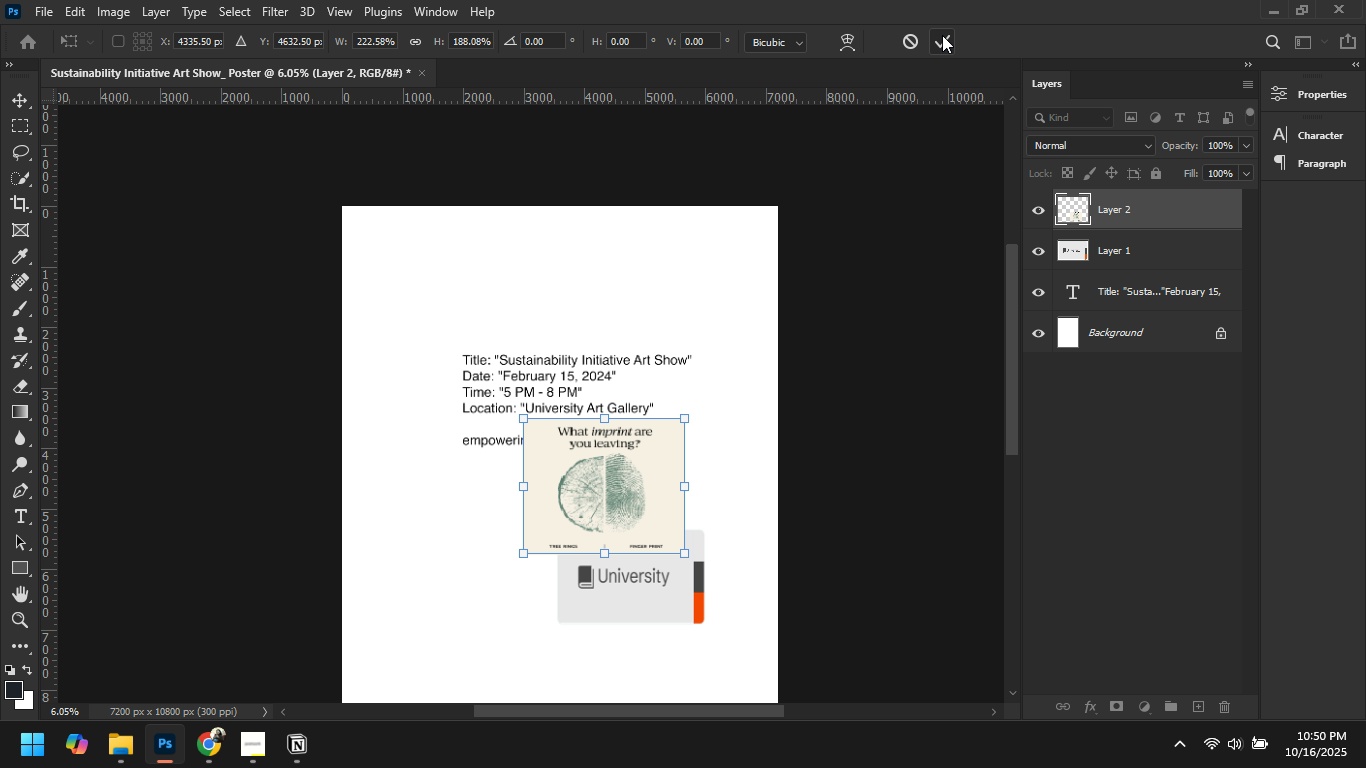 
left_click([942, 36])
 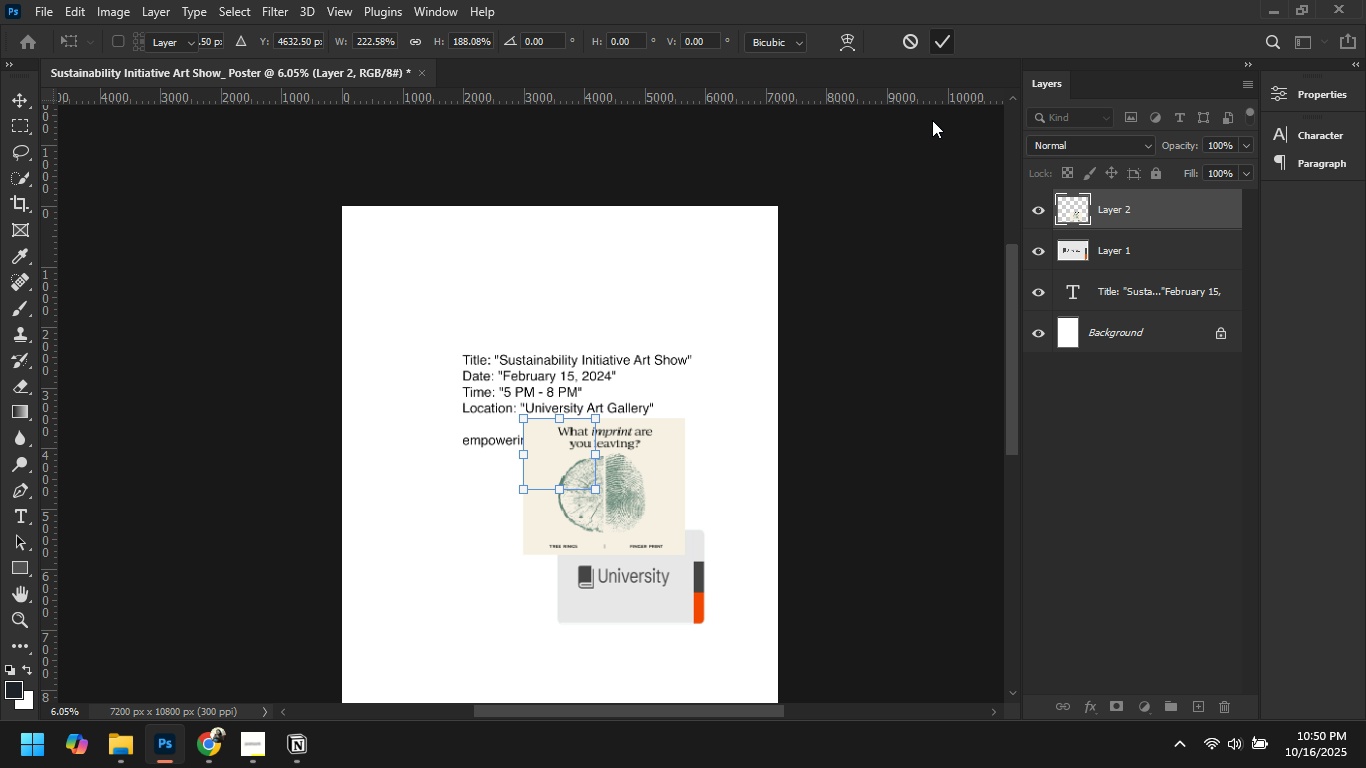 
left_click([894, 387])
 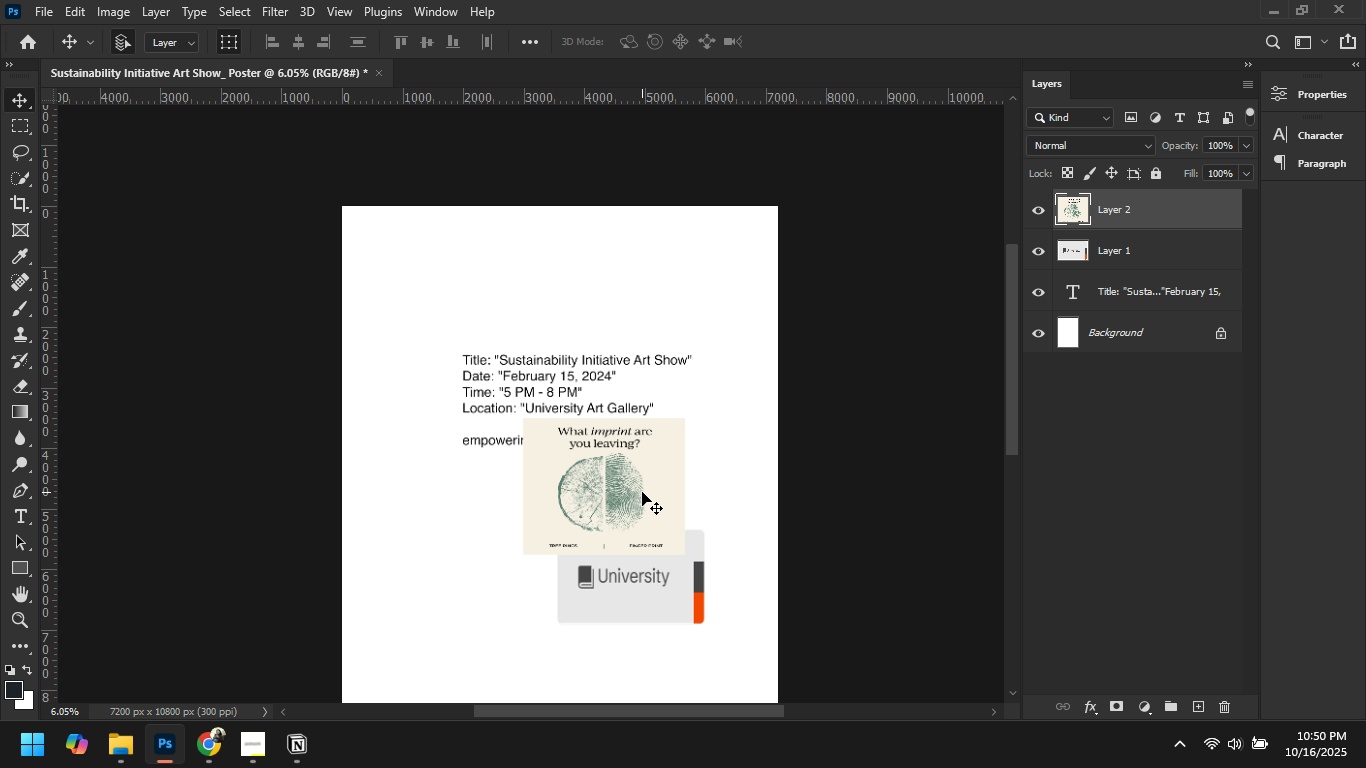 
left_click([642, 492])
 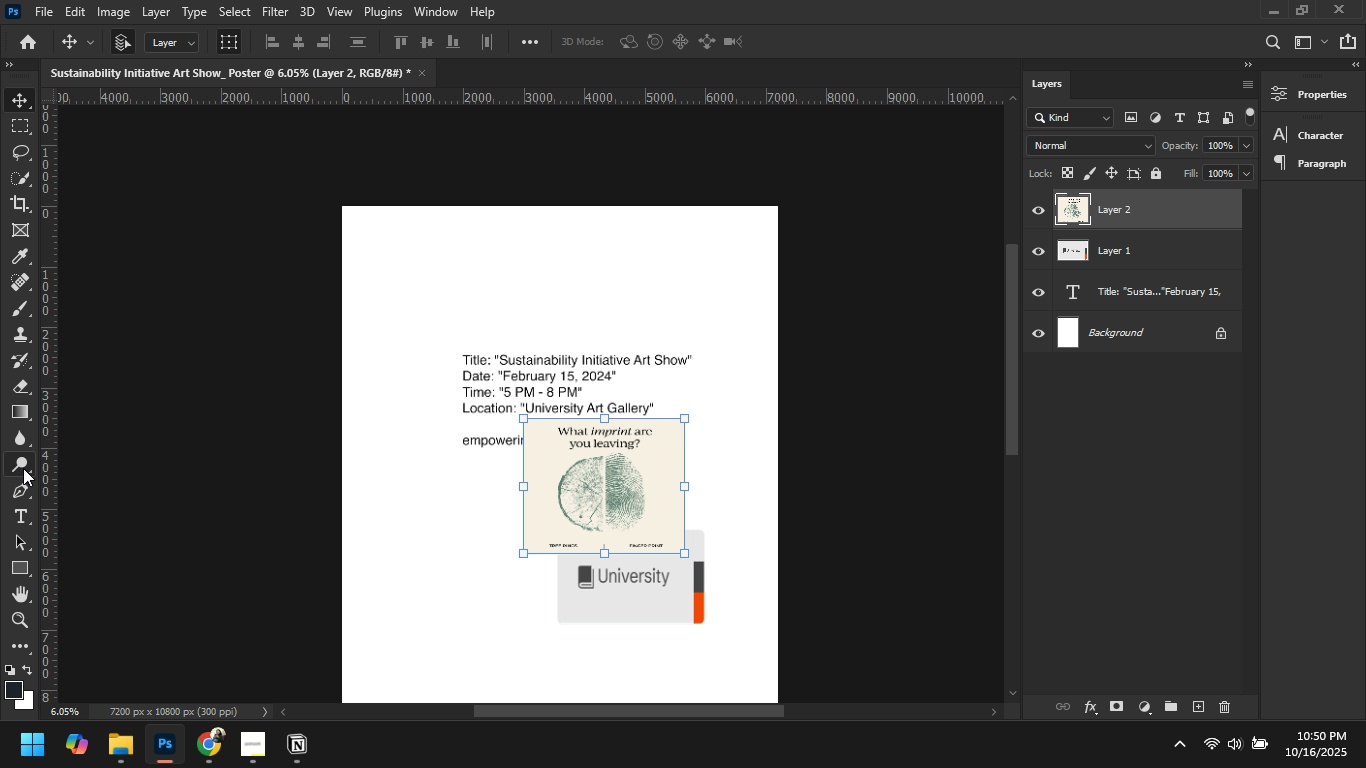 
right_click([21, 440])
 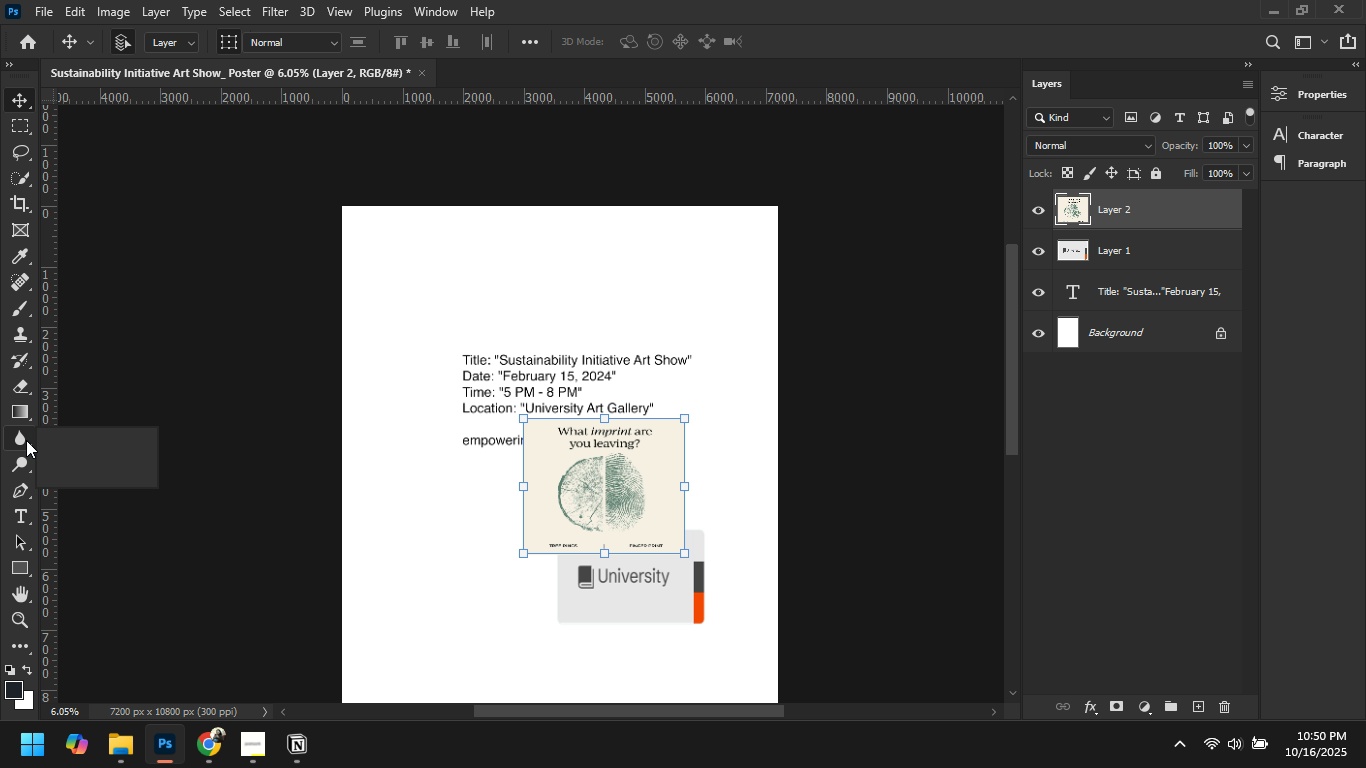 
left_click([26, 440])
 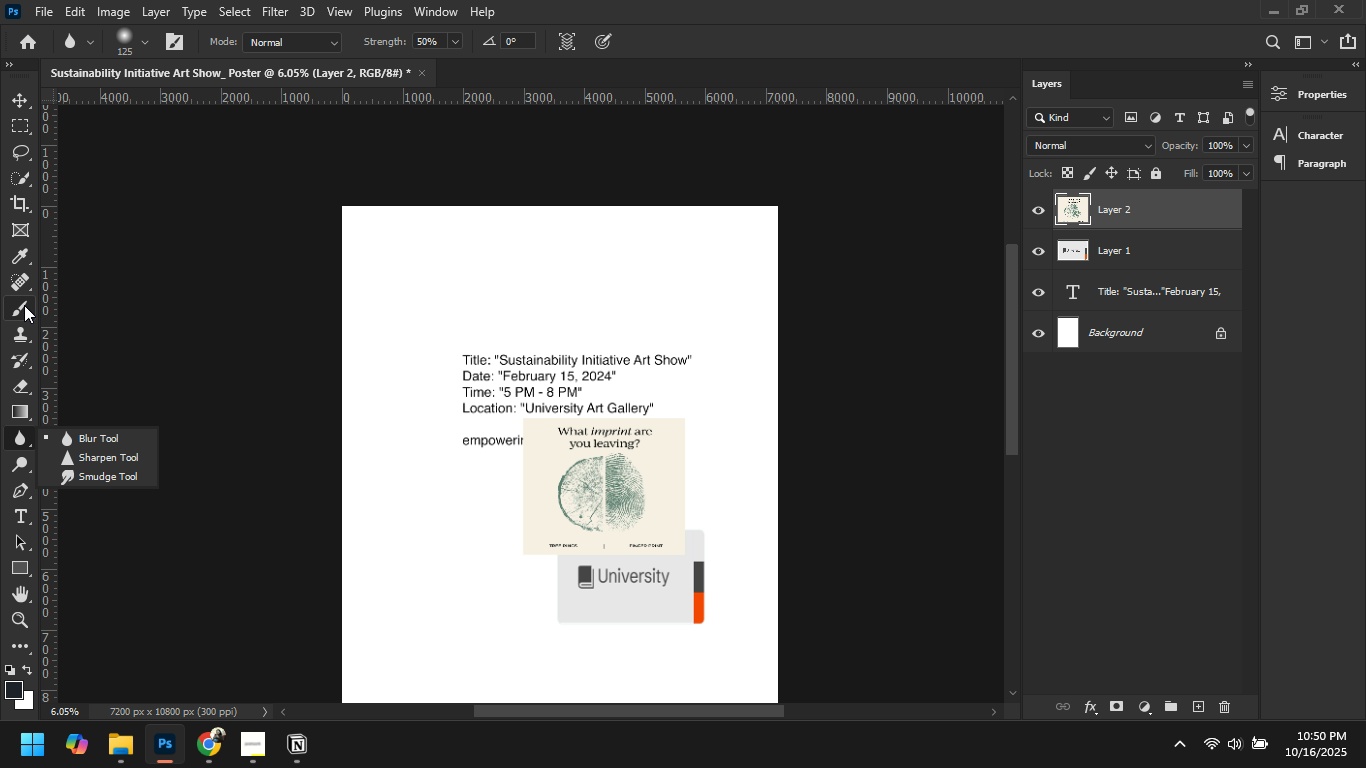 
left_click([33, 259])
 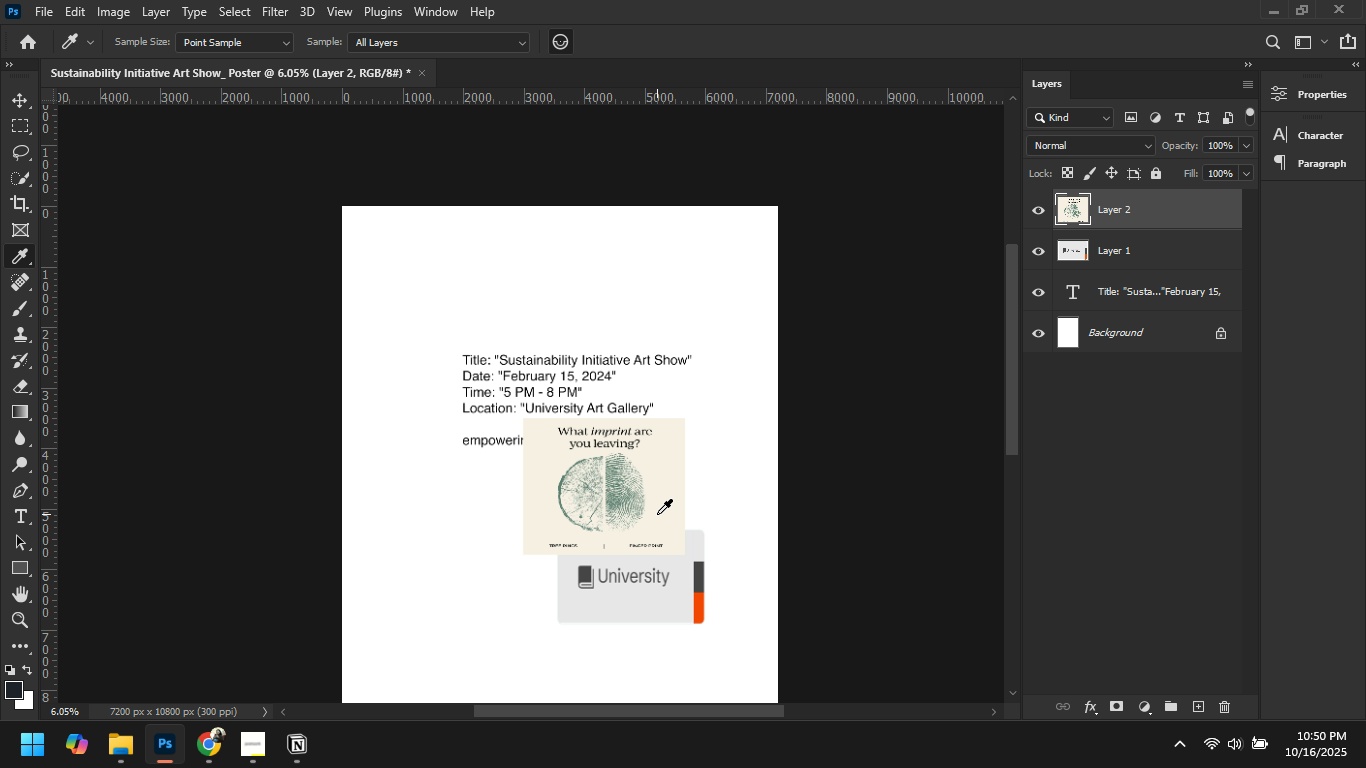 
left_click([665, 484])
 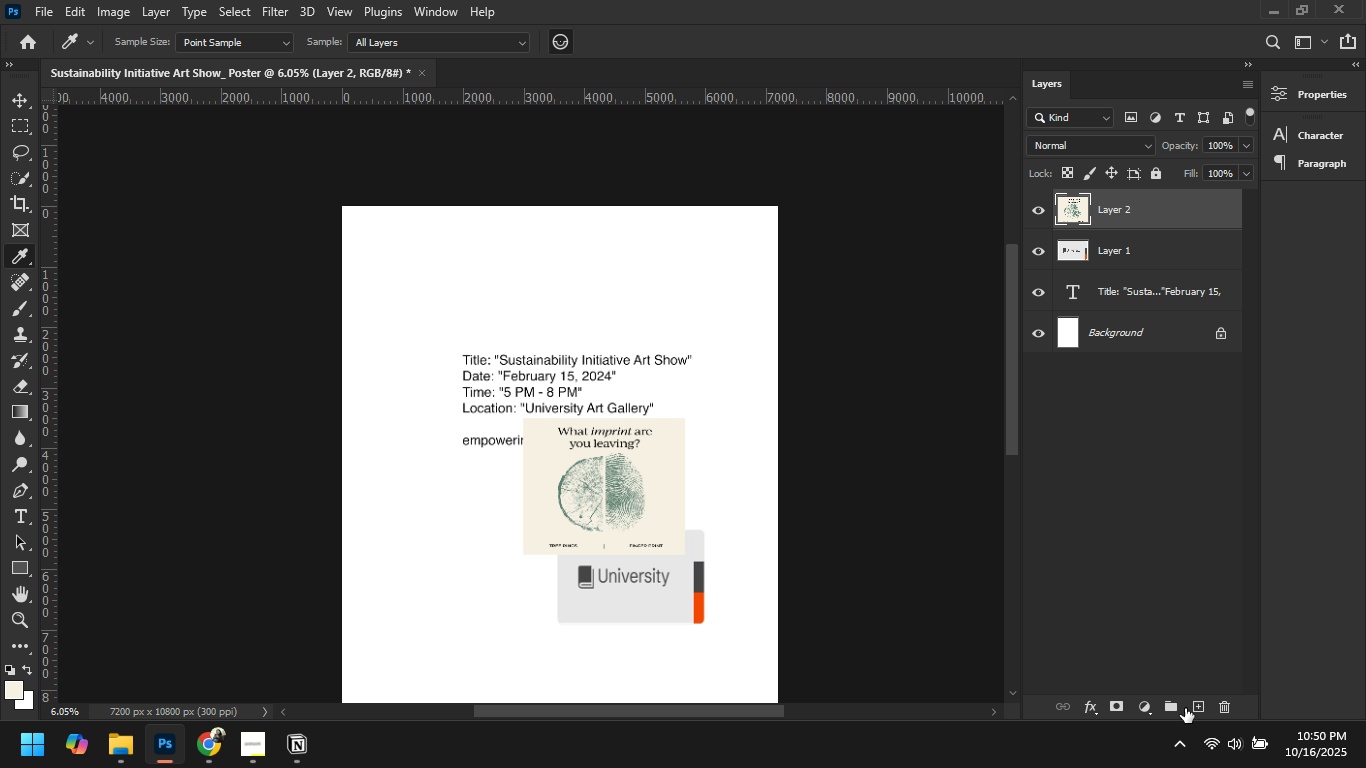 
left_click([1193, 705])
 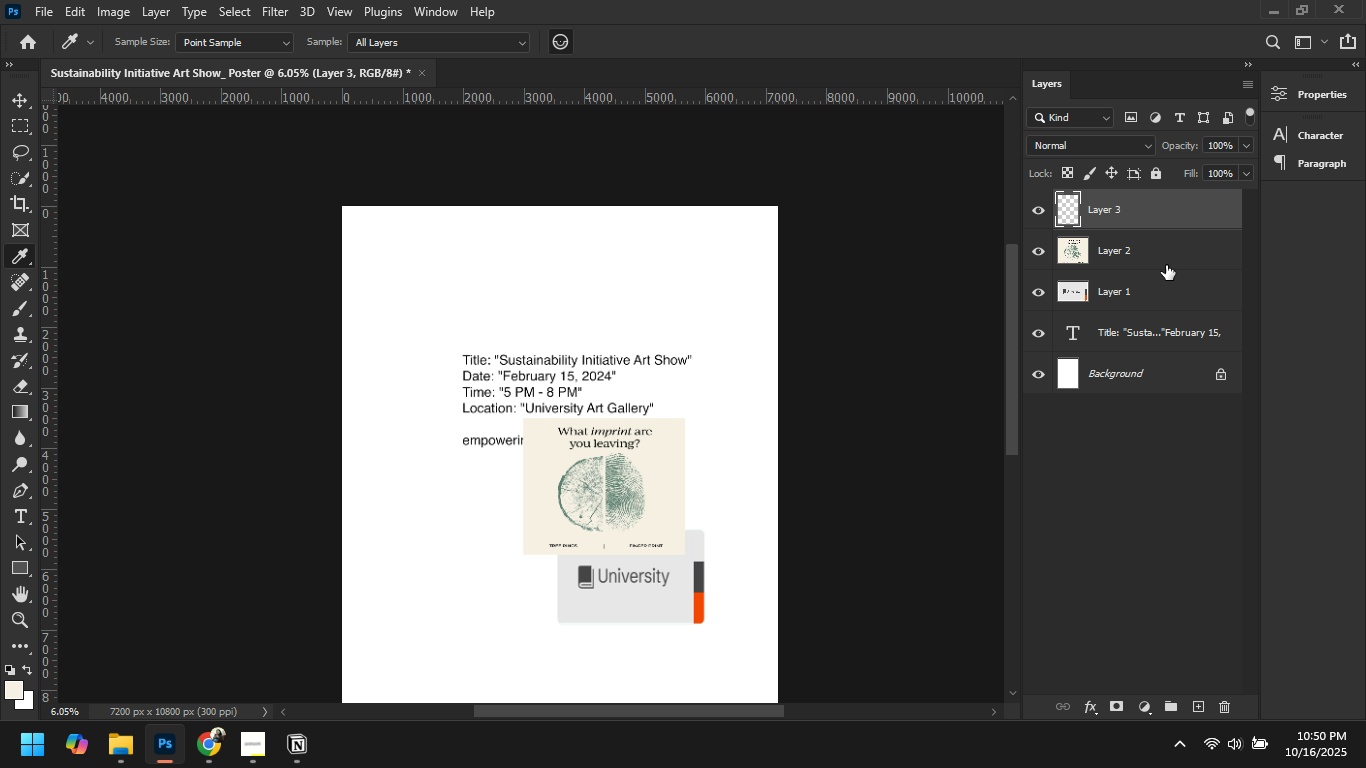 
right_click([1211, 204])
 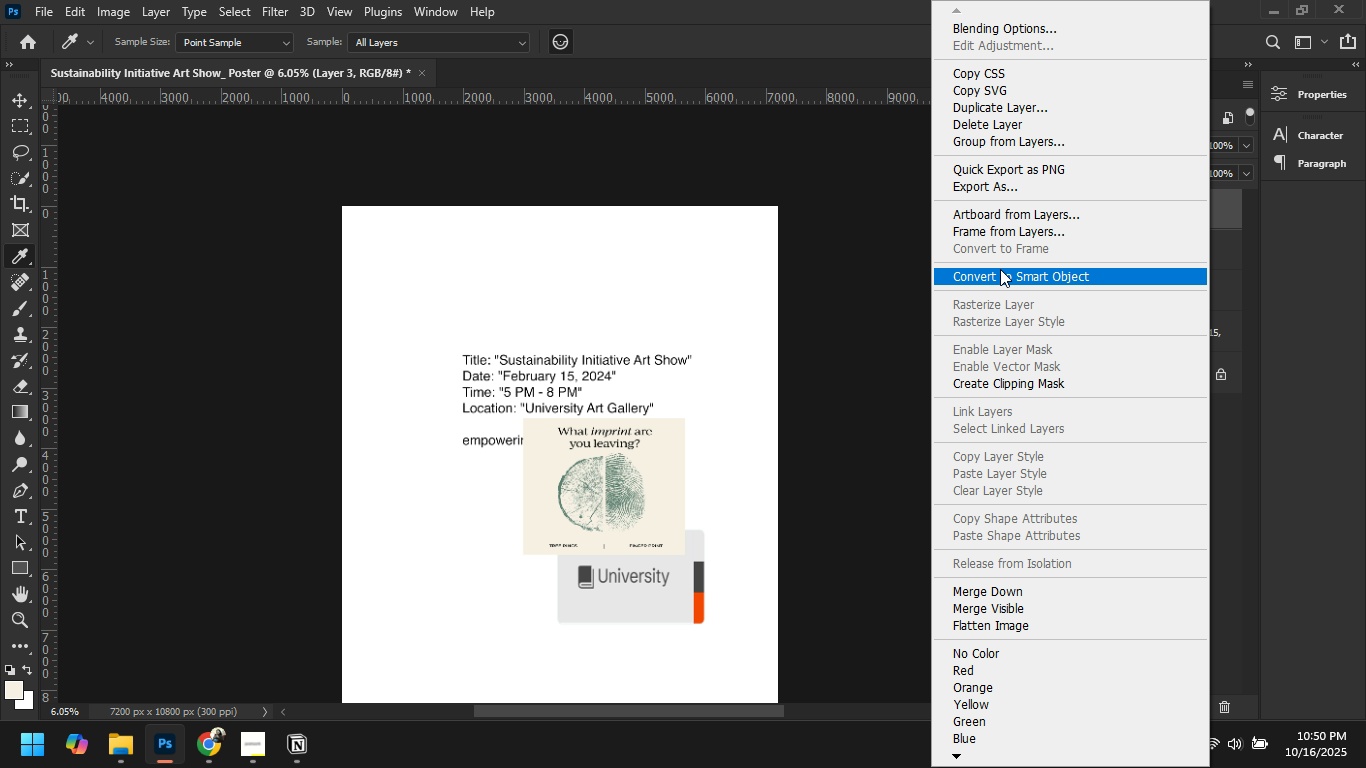 
wait(5.32)
 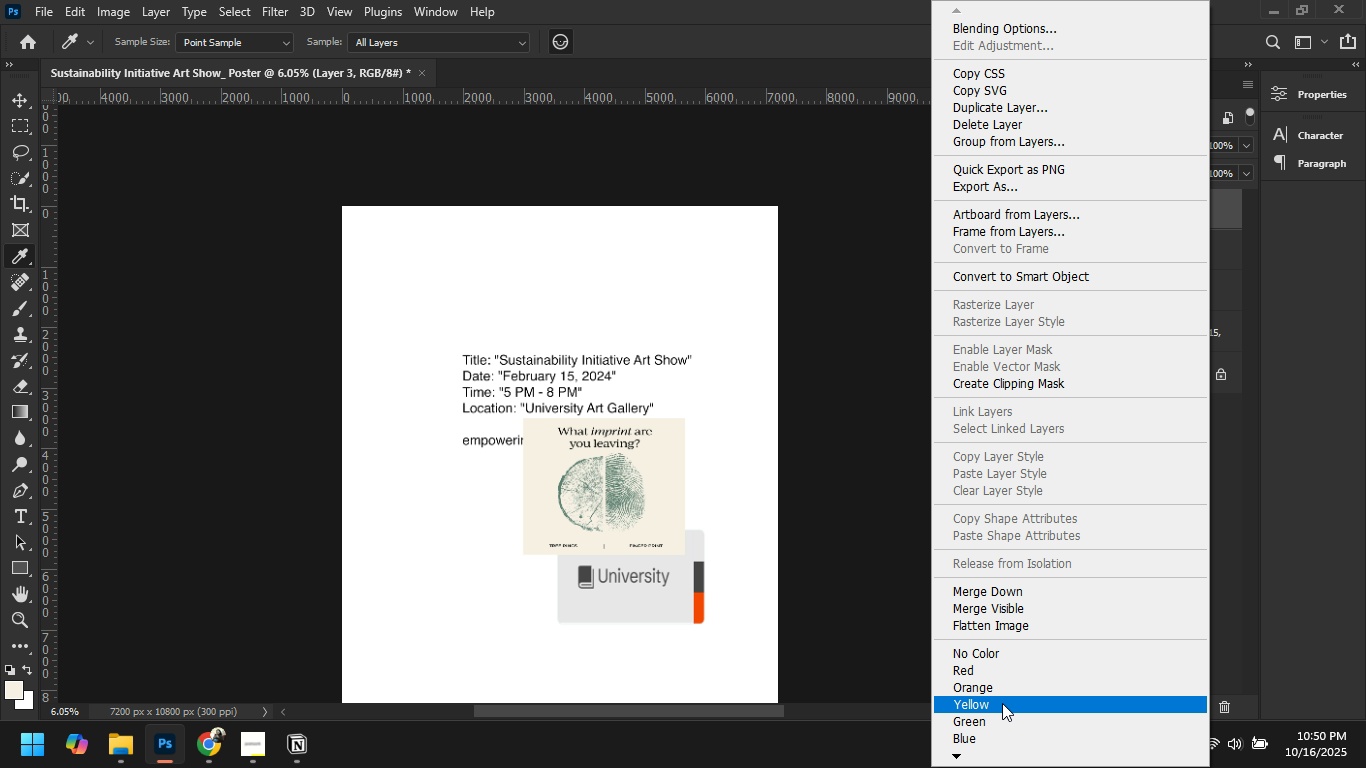 
left_click([1000, 126])
 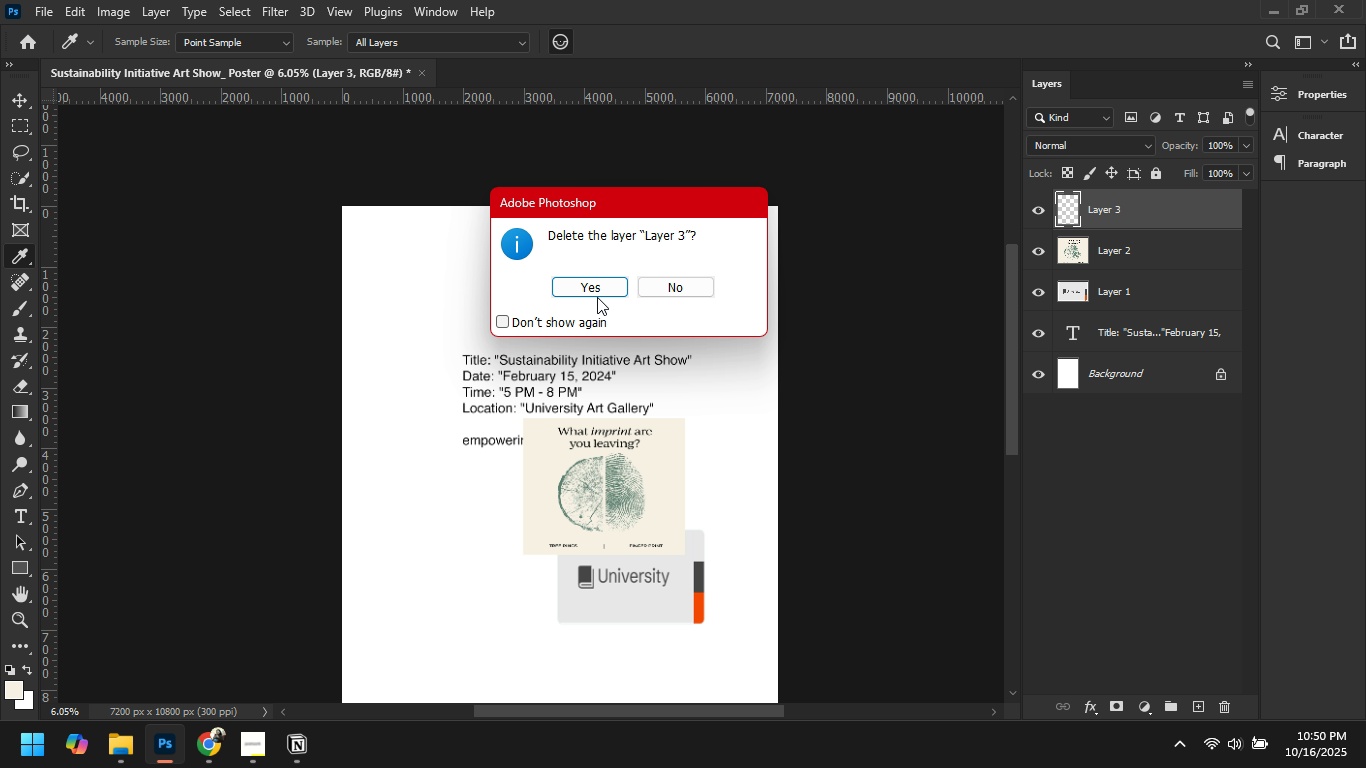 
left_click([593, 288])
 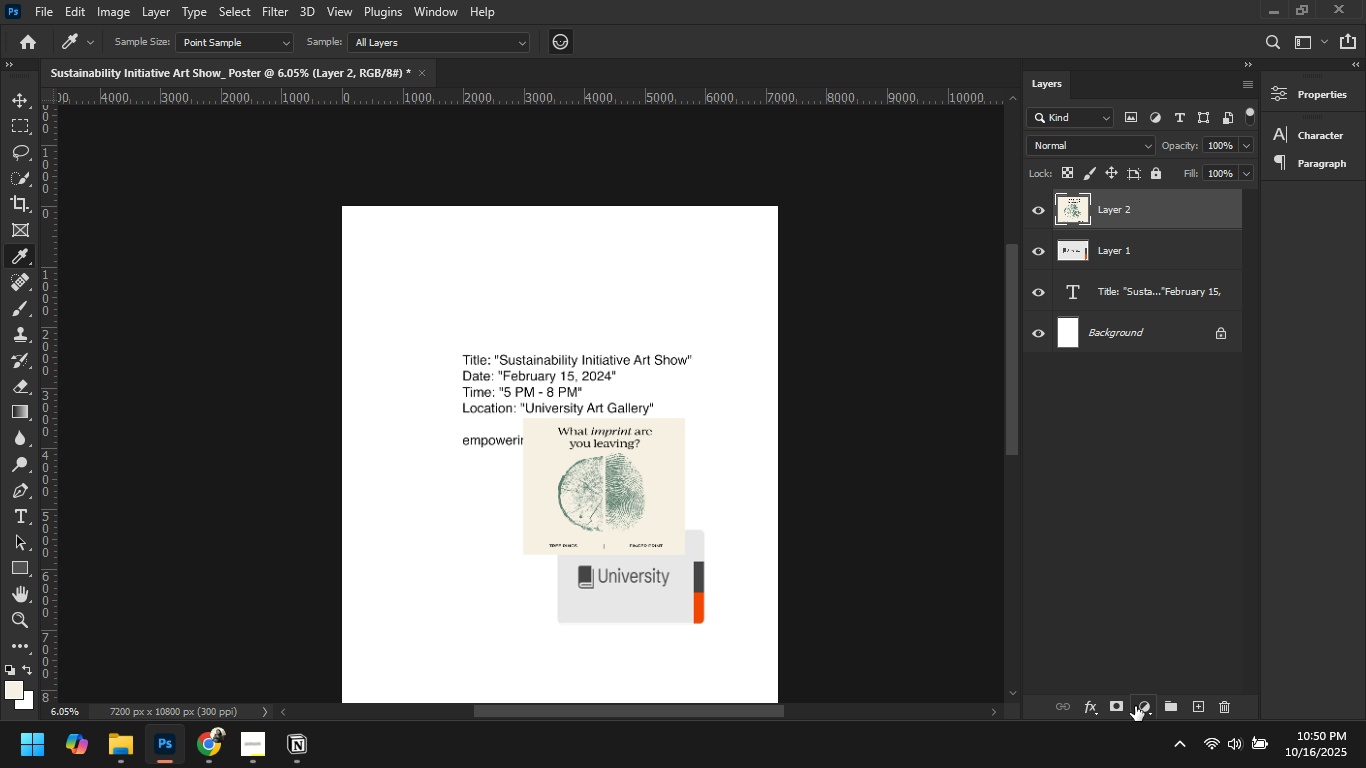 
left_click([1139, 706])
 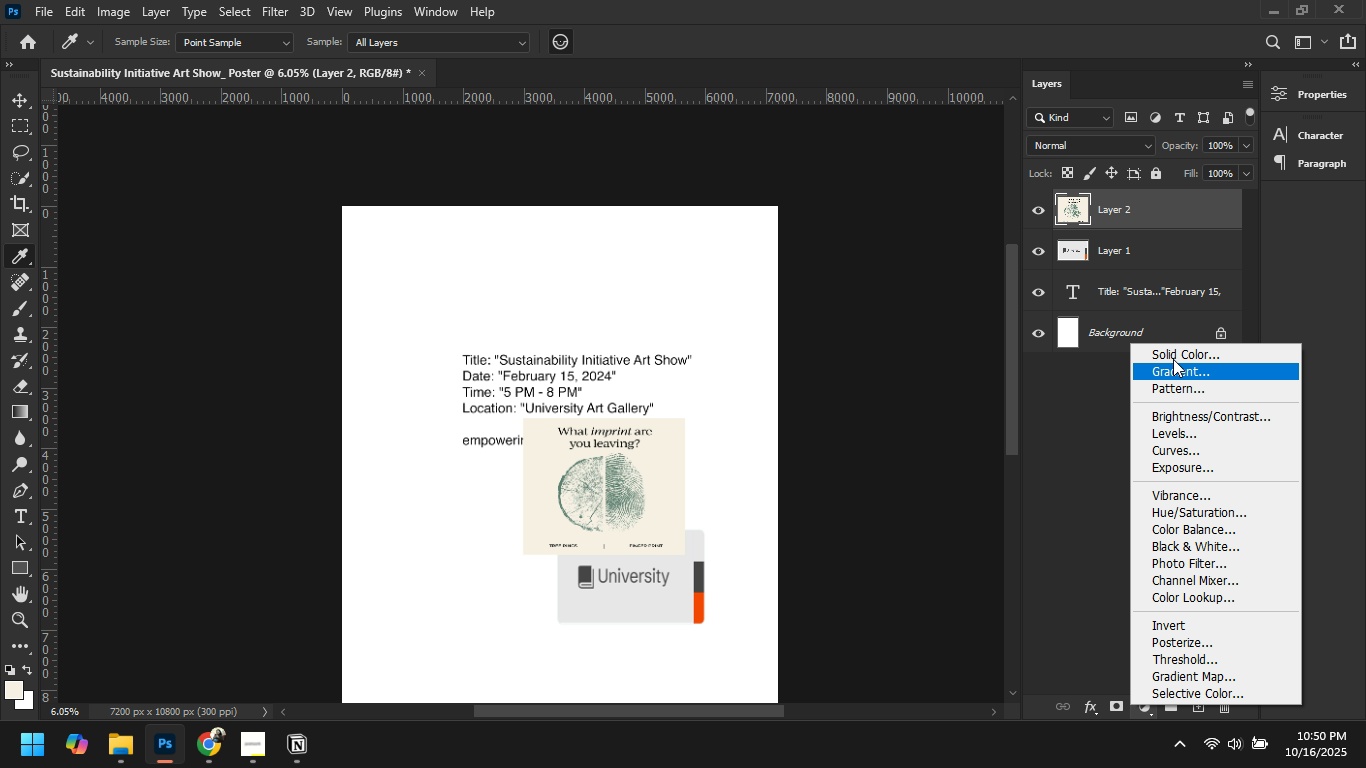 
left_click([1173, 358])
 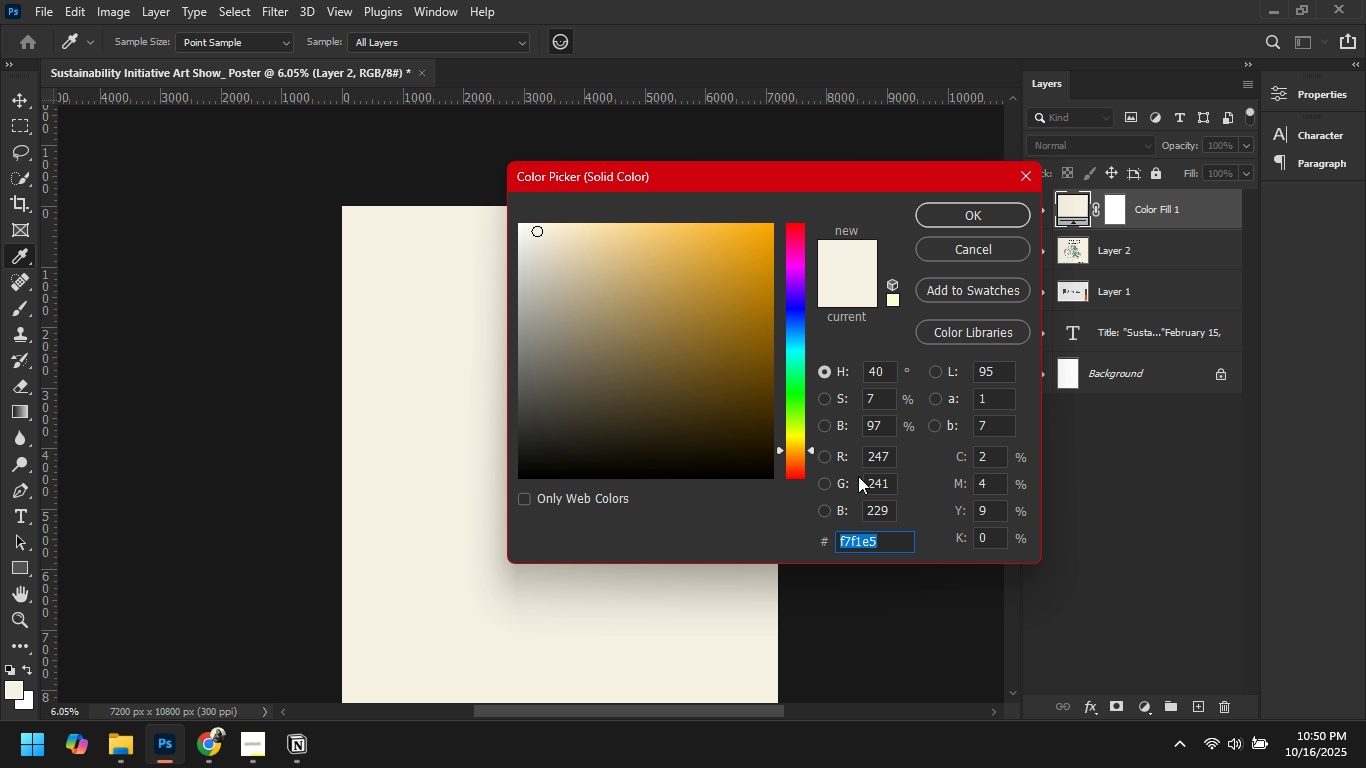 
left_click([885, 539])
 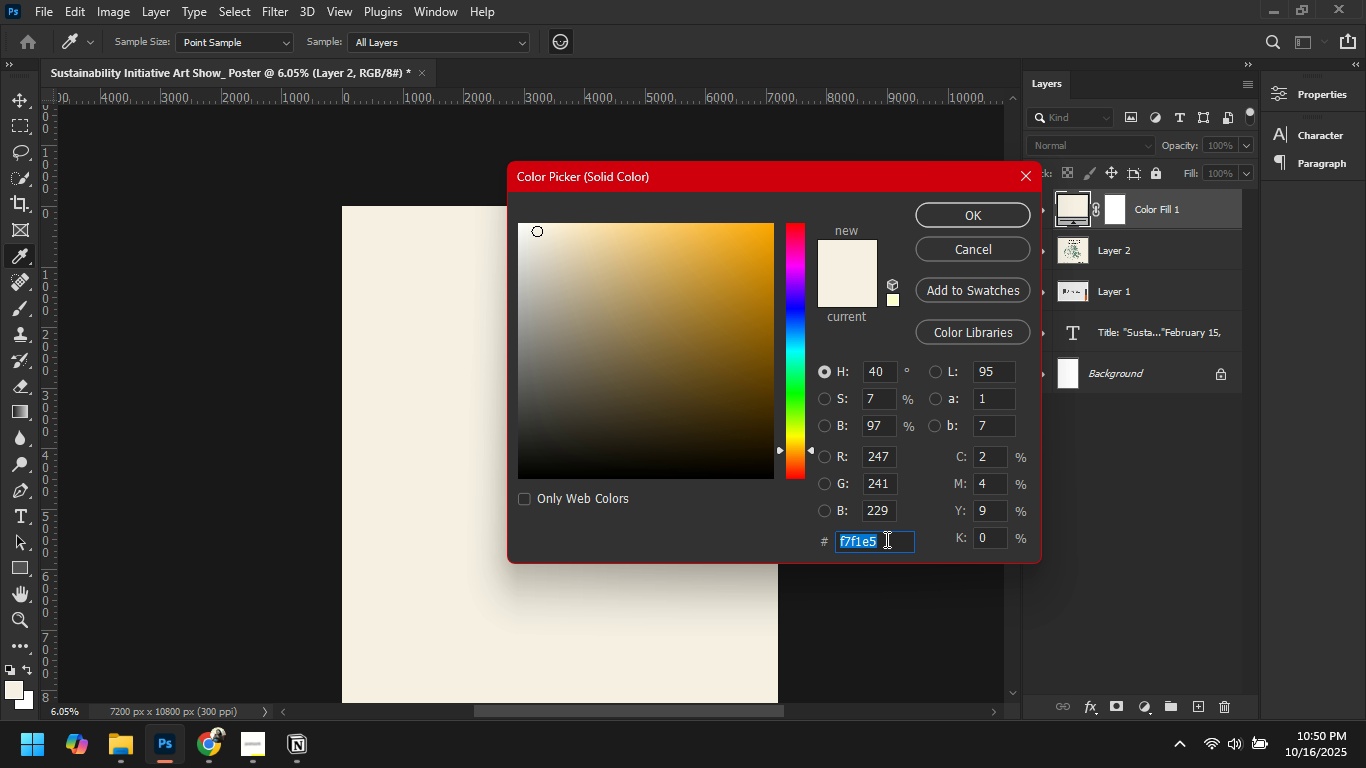 
left_click_drag(start_coordinate=[885, 539], to_coordinate=[815, 539])
 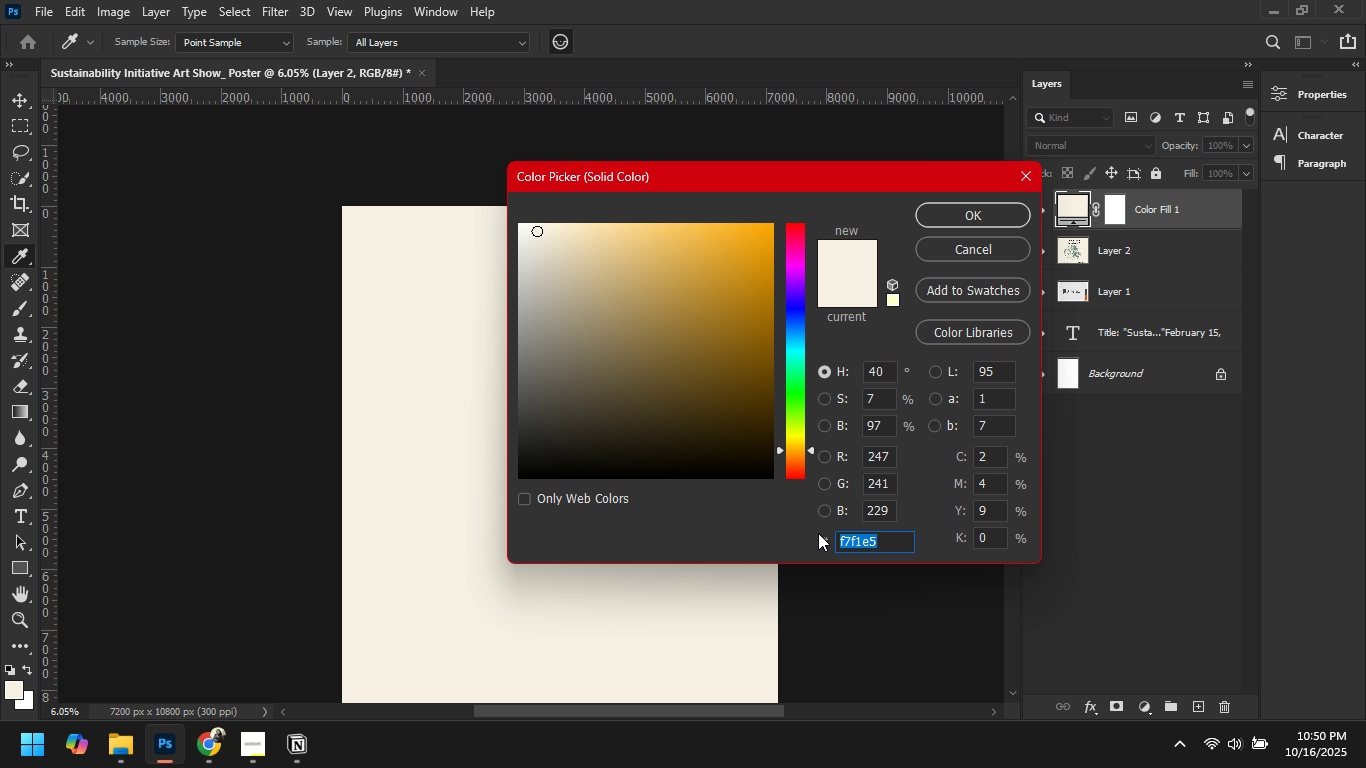 
key(Control+V)
 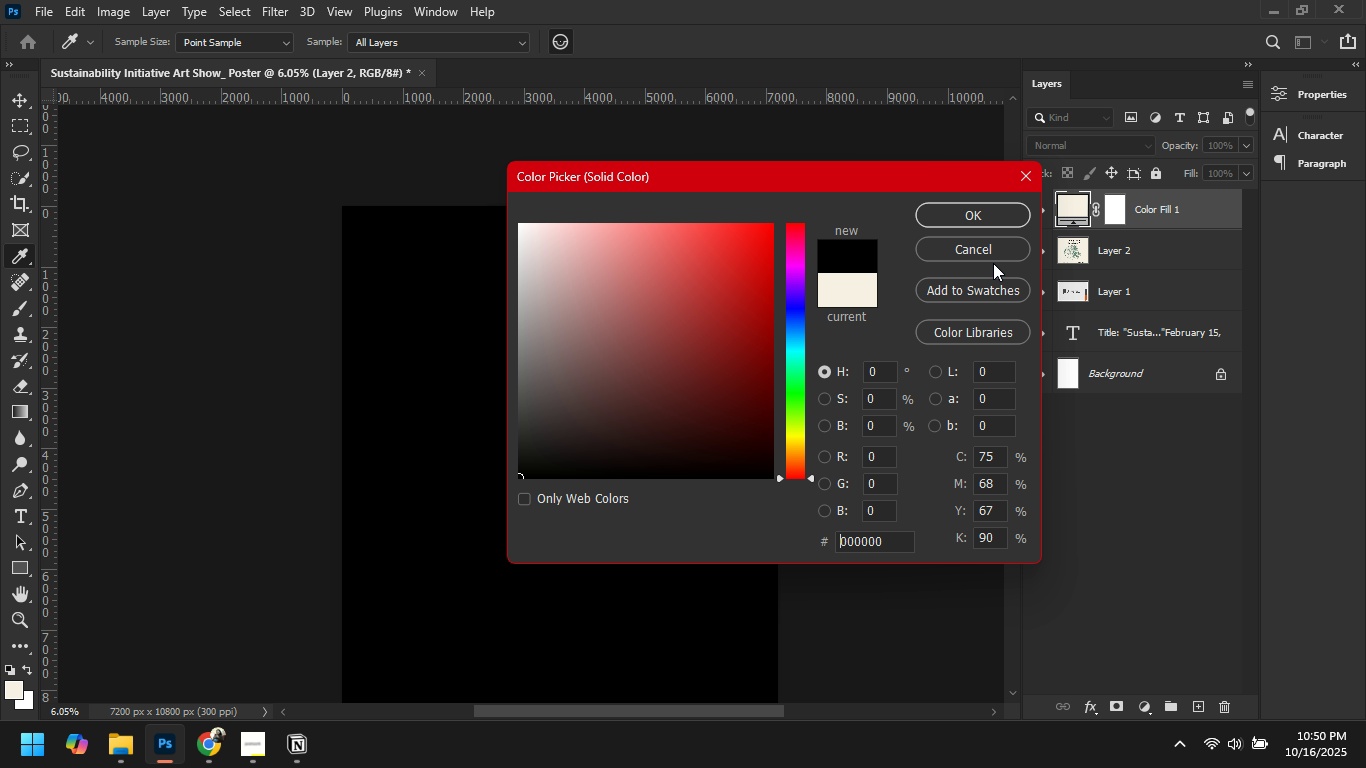 
double_click([1092, 444])
 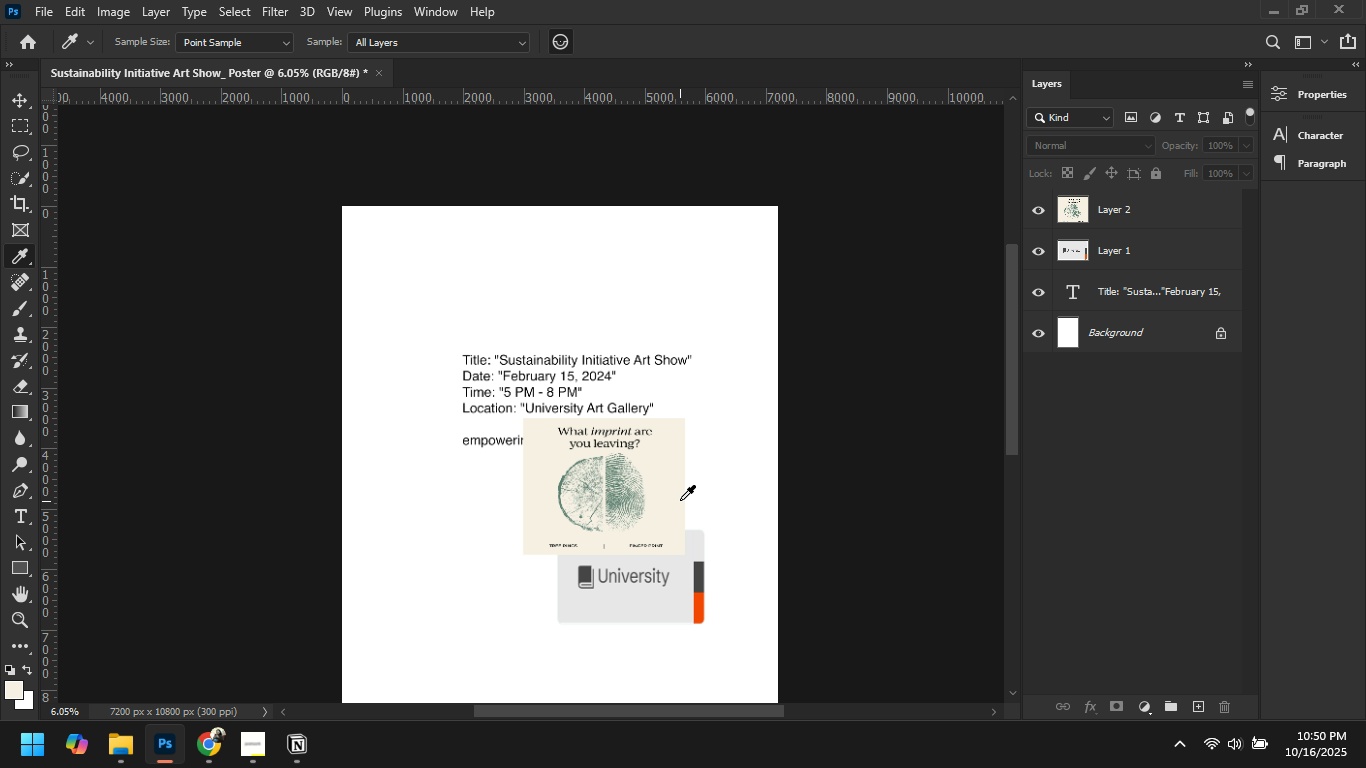 
left_click([674, 491])
 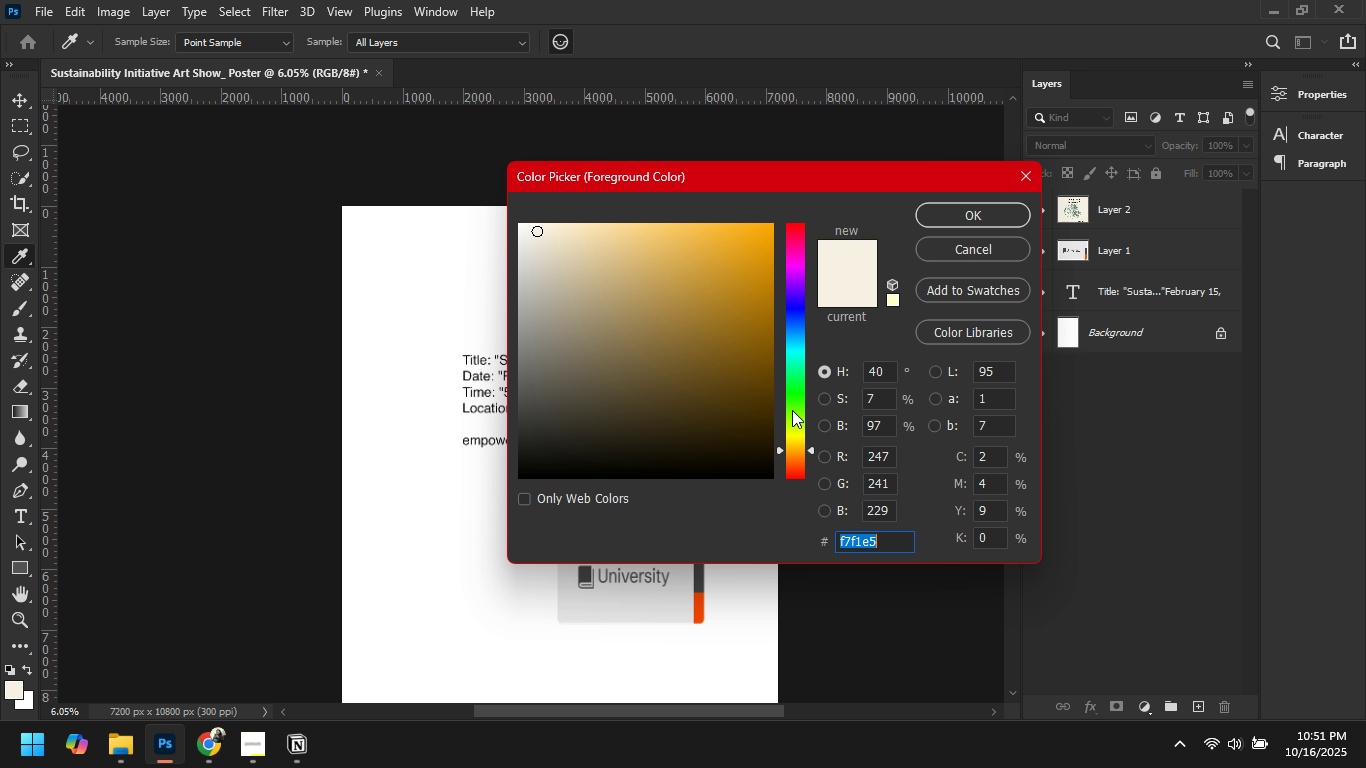 
left_click_drag(start_coordinate=[845, 178], to_coordinate=[945, 180])
 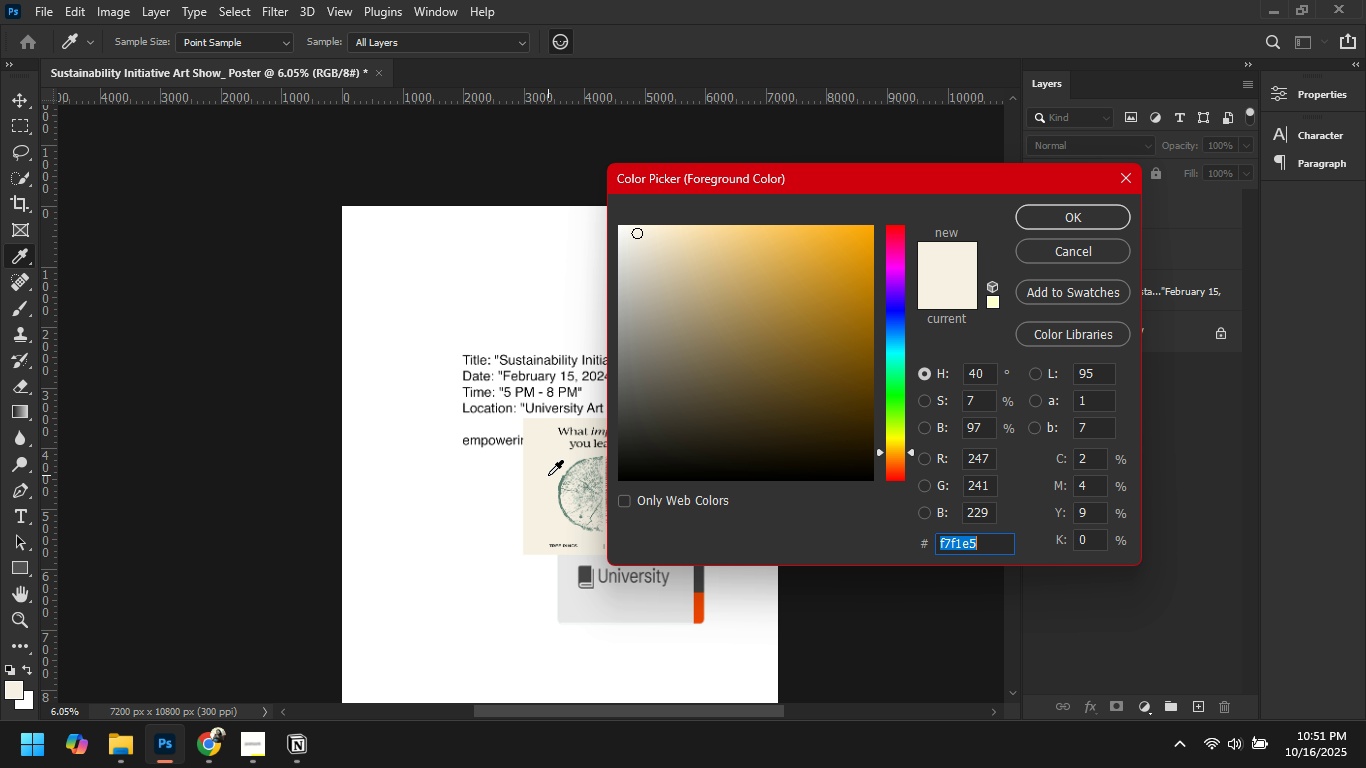 
left_click([548, 475])
 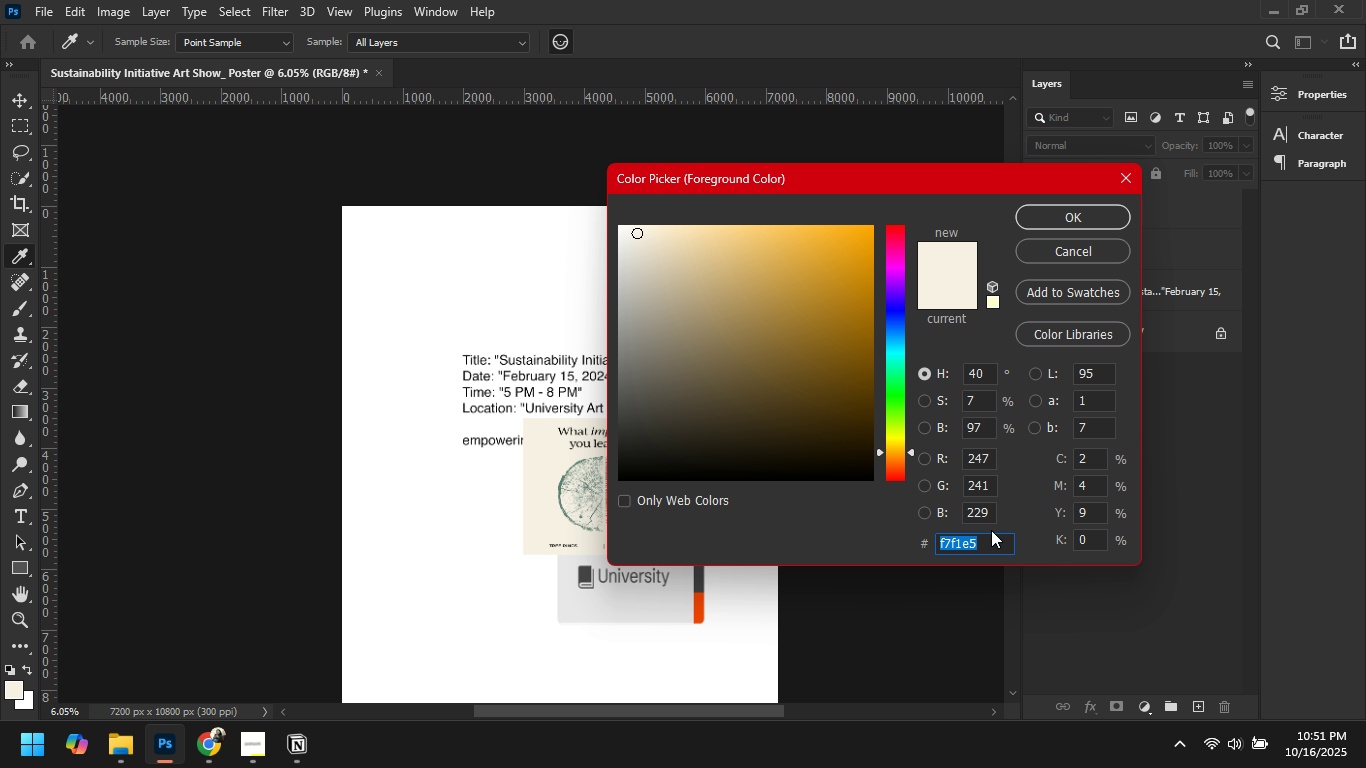 
left_click([991, 545])
 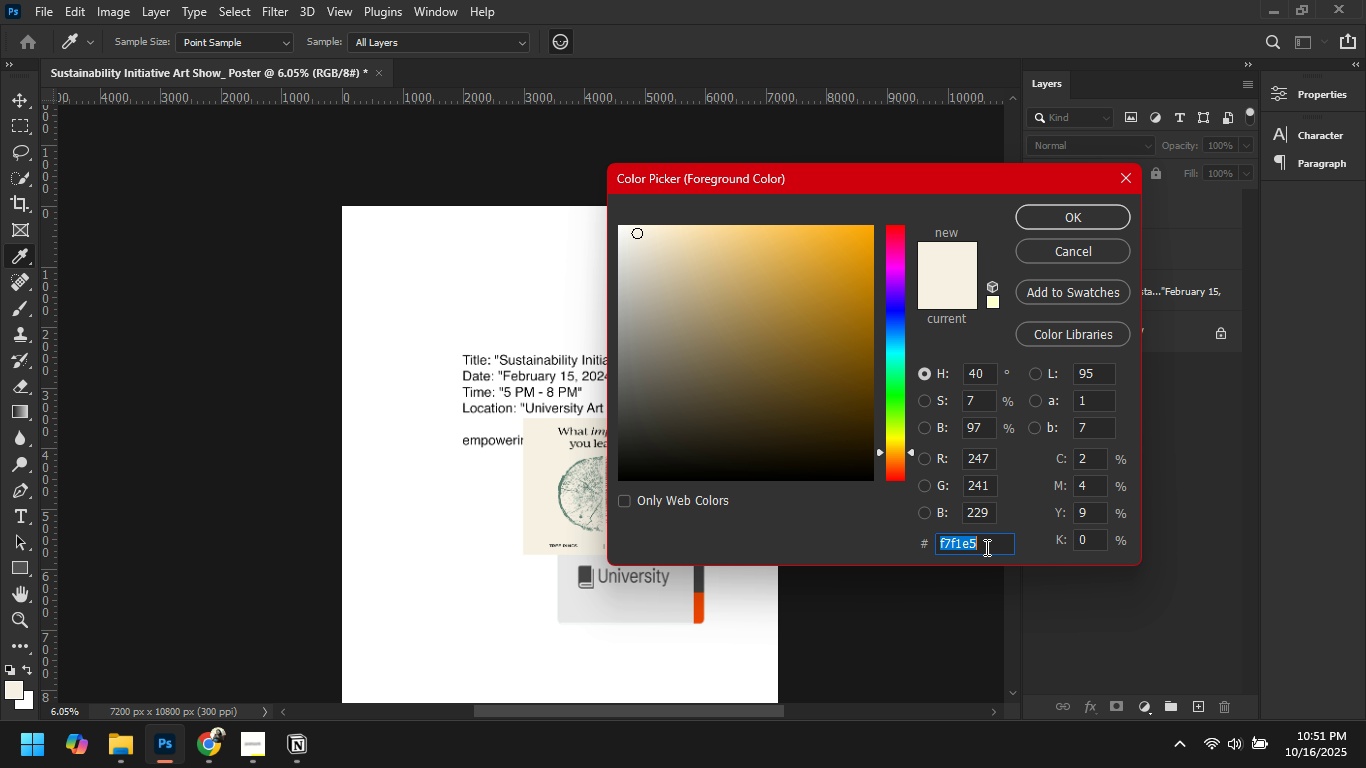 
left_click_drag(start_coordinate=[991, 545], to_coordinate=[922, 551])
 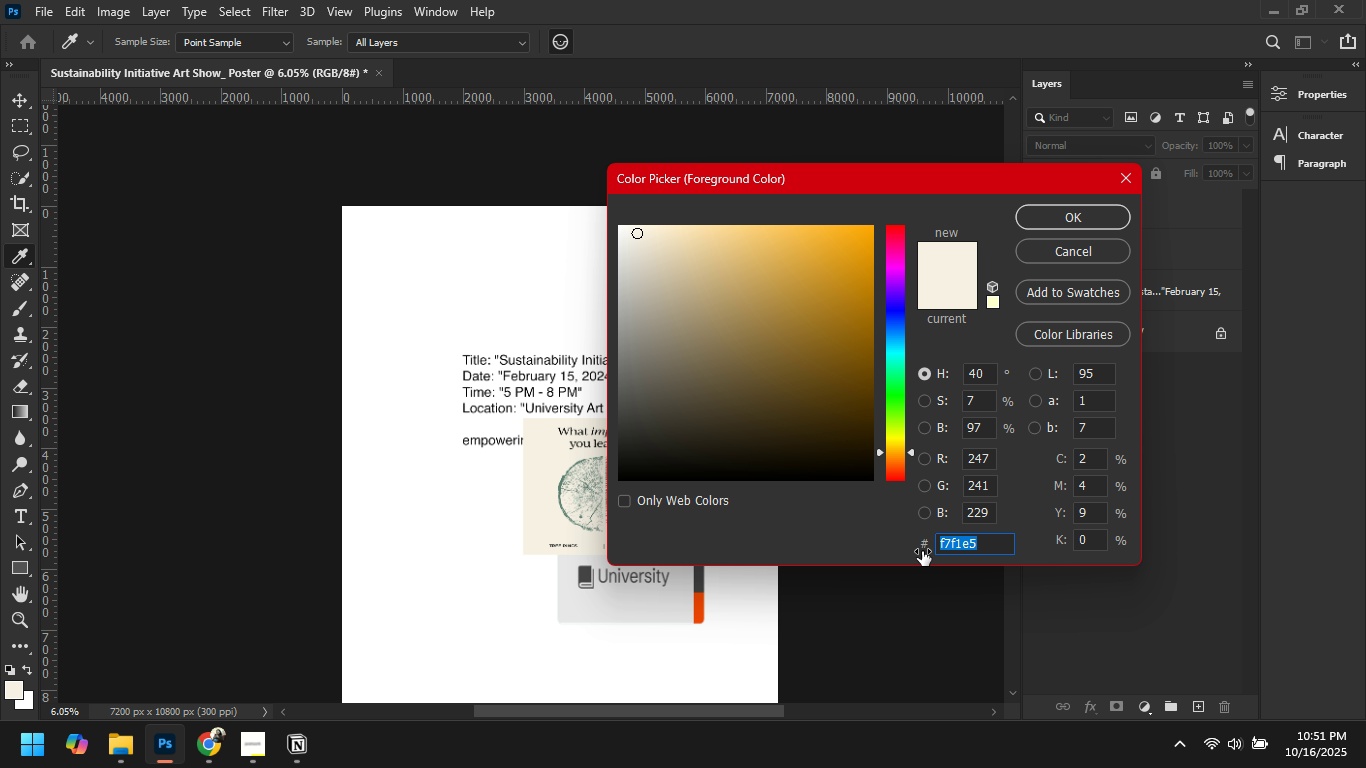 
key(Control+C)
 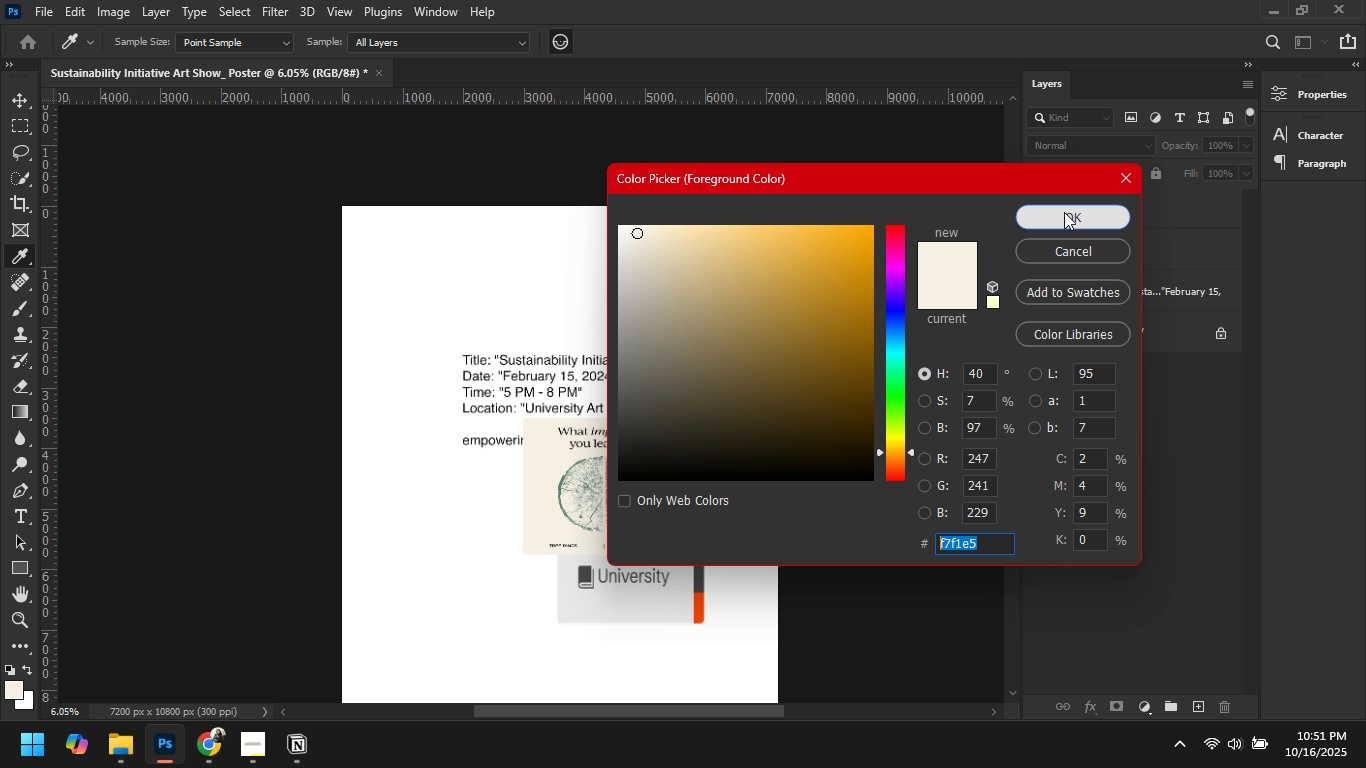 
left_click([1064, 212])
 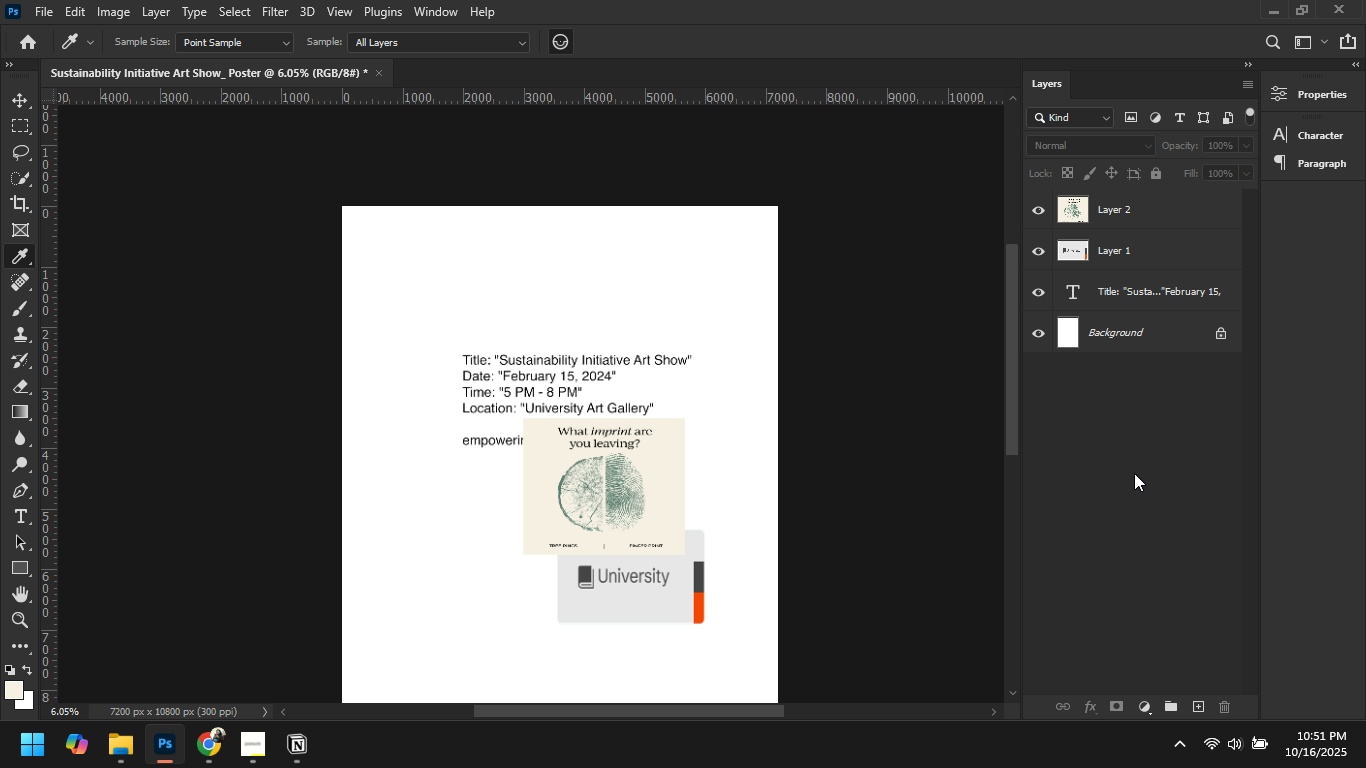 
left_click([1134, 473])
 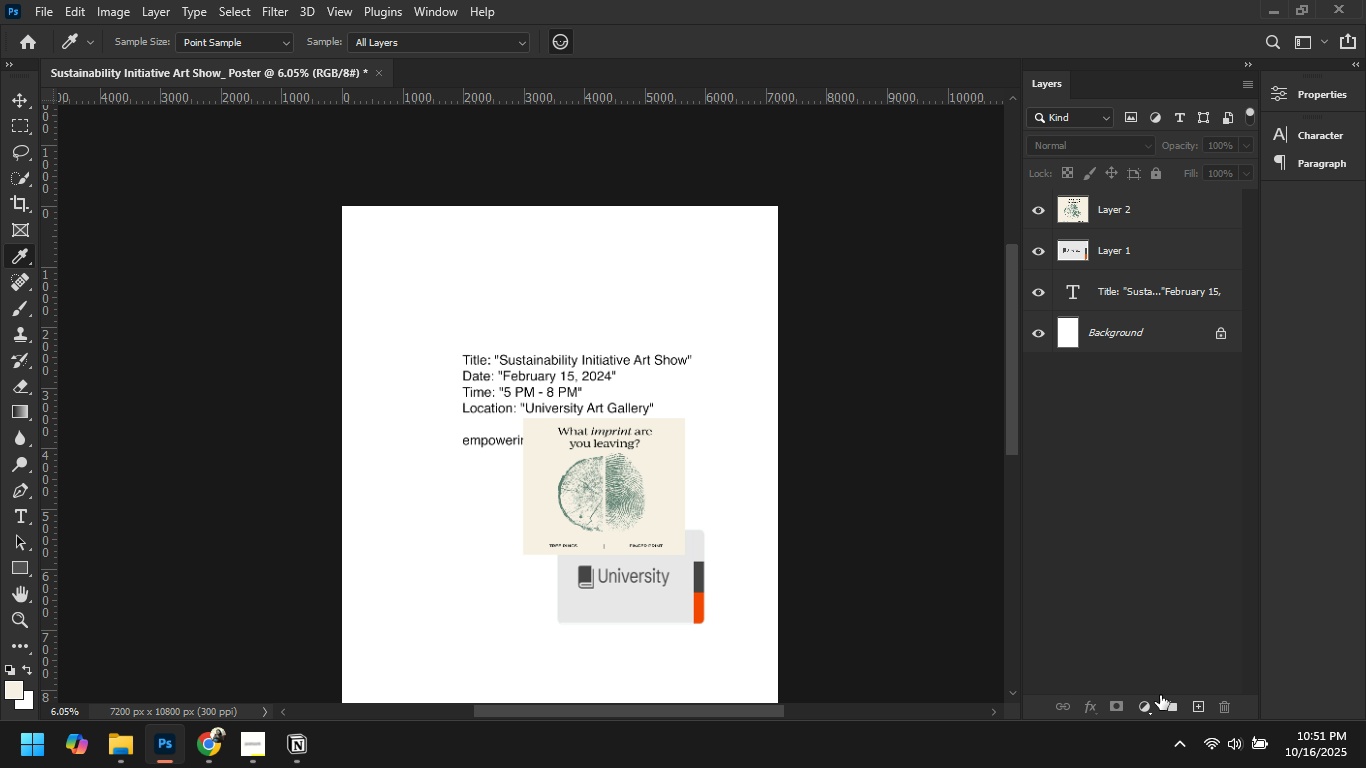 
left_click([1144, 710])
 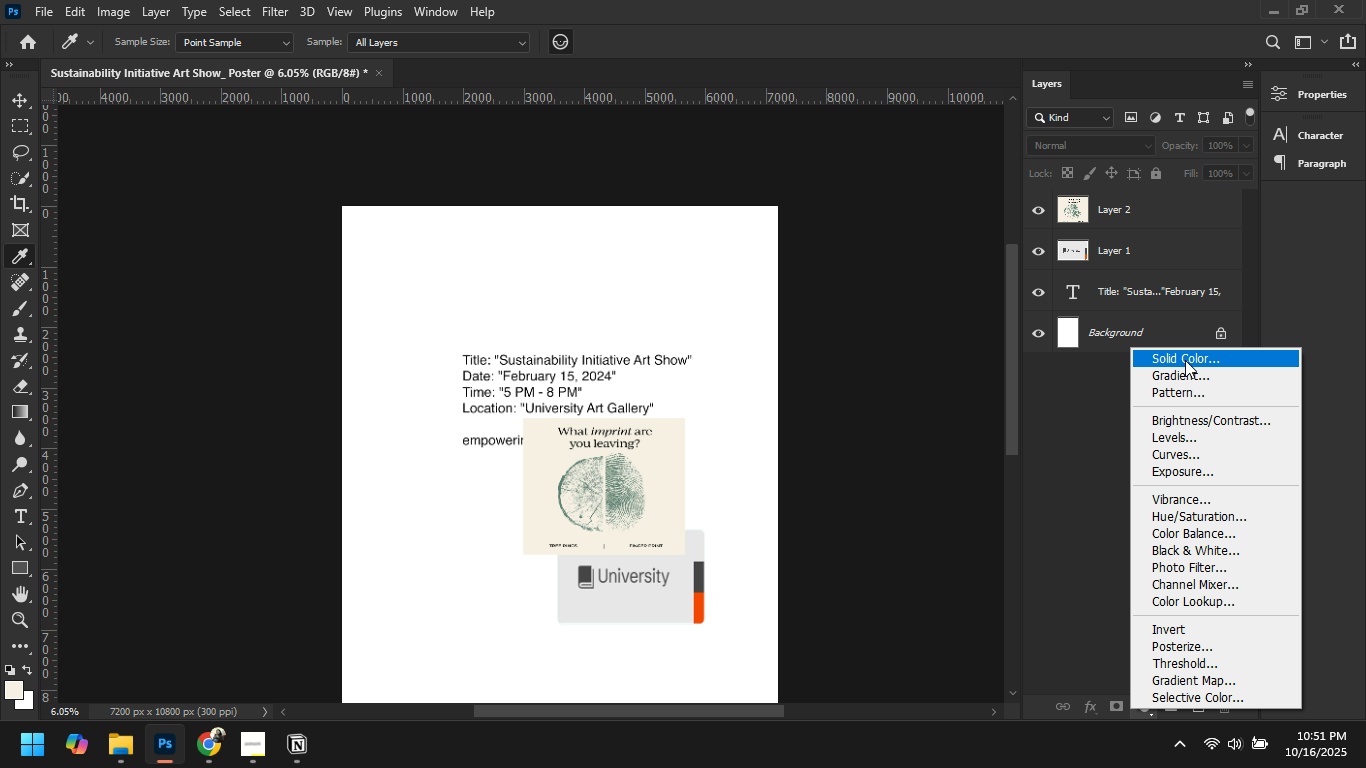 
left_click([1185, 360])
 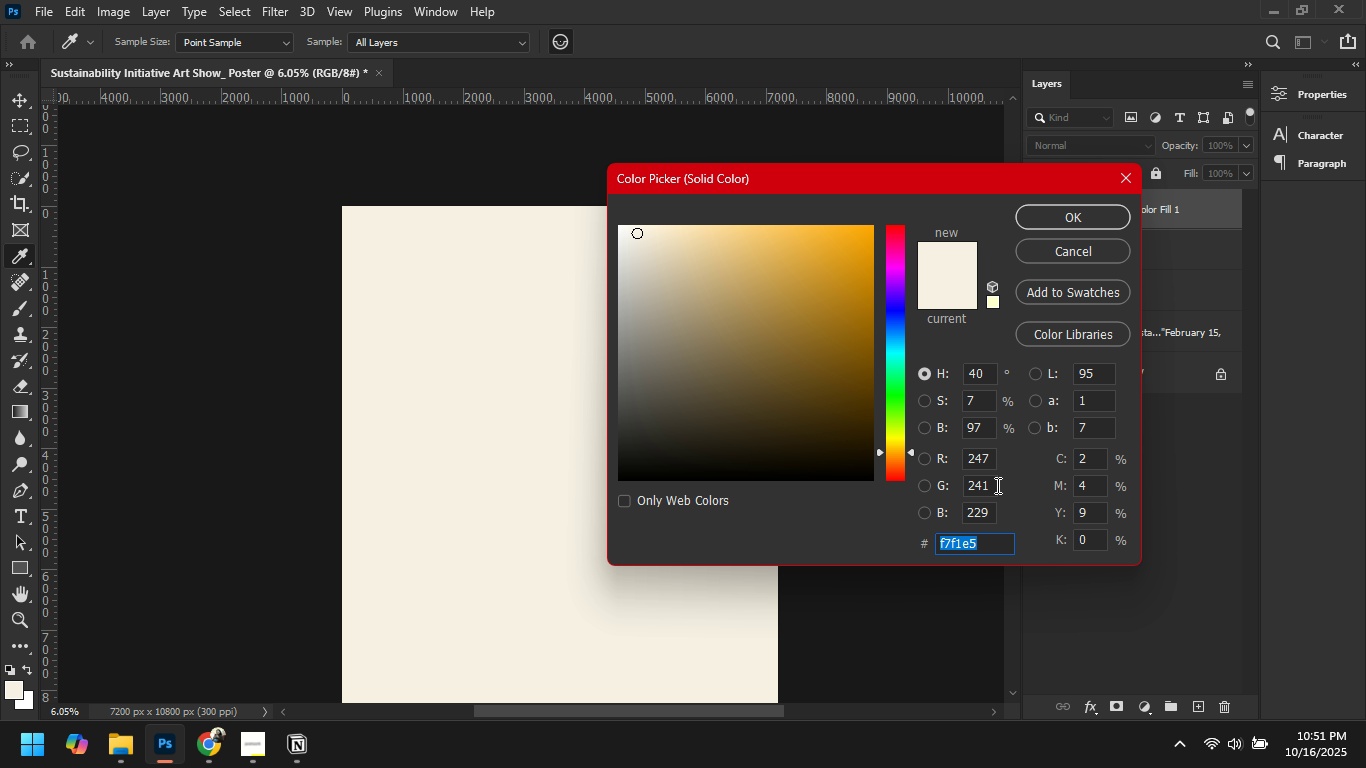 
left_click([991, 541])
 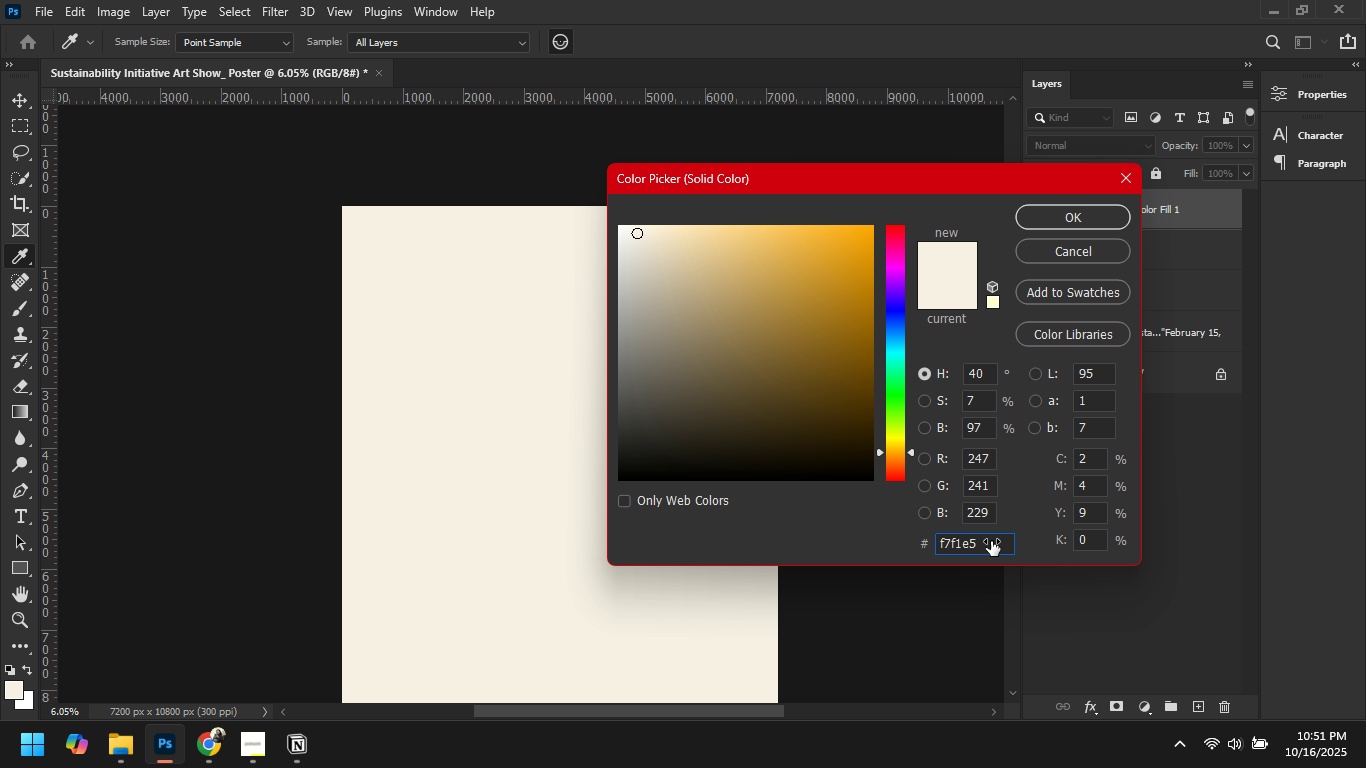 
key(Control+V)
 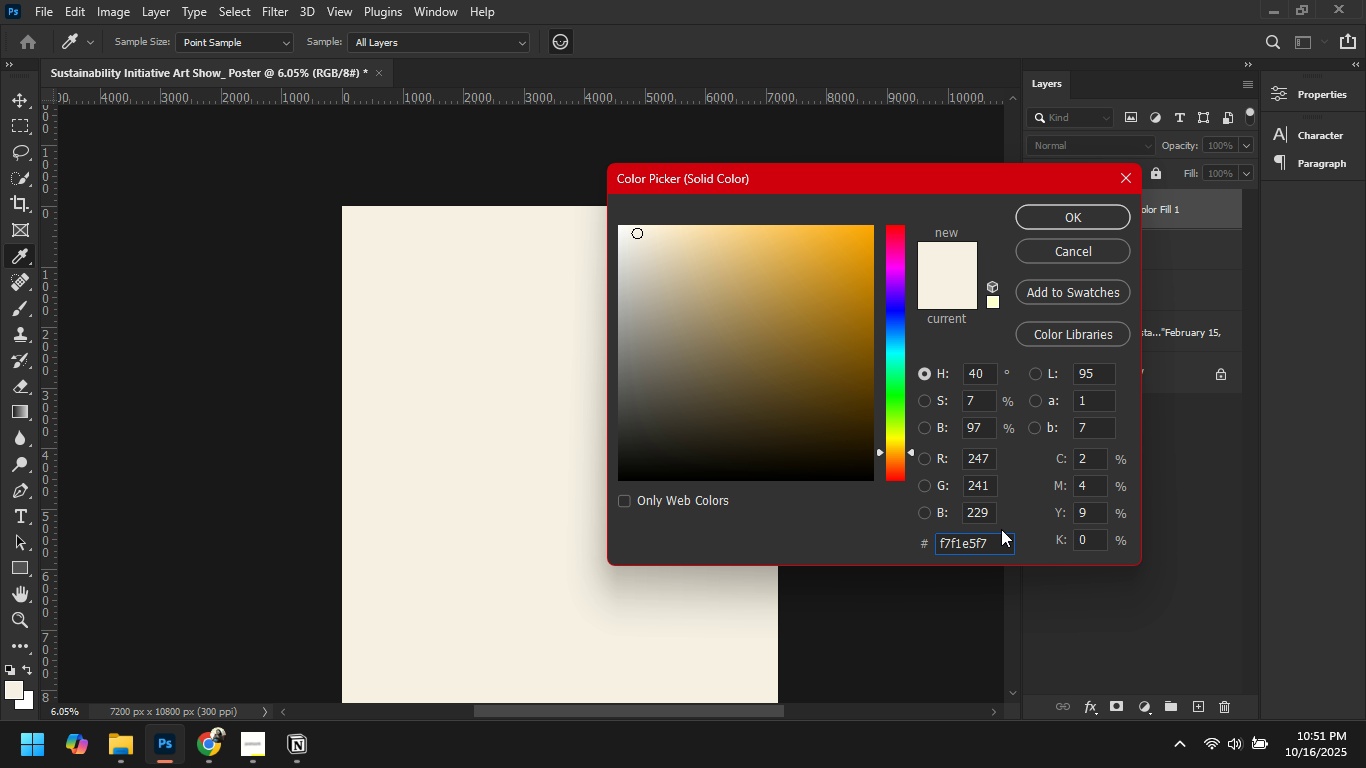 
left_click([996, 533])
 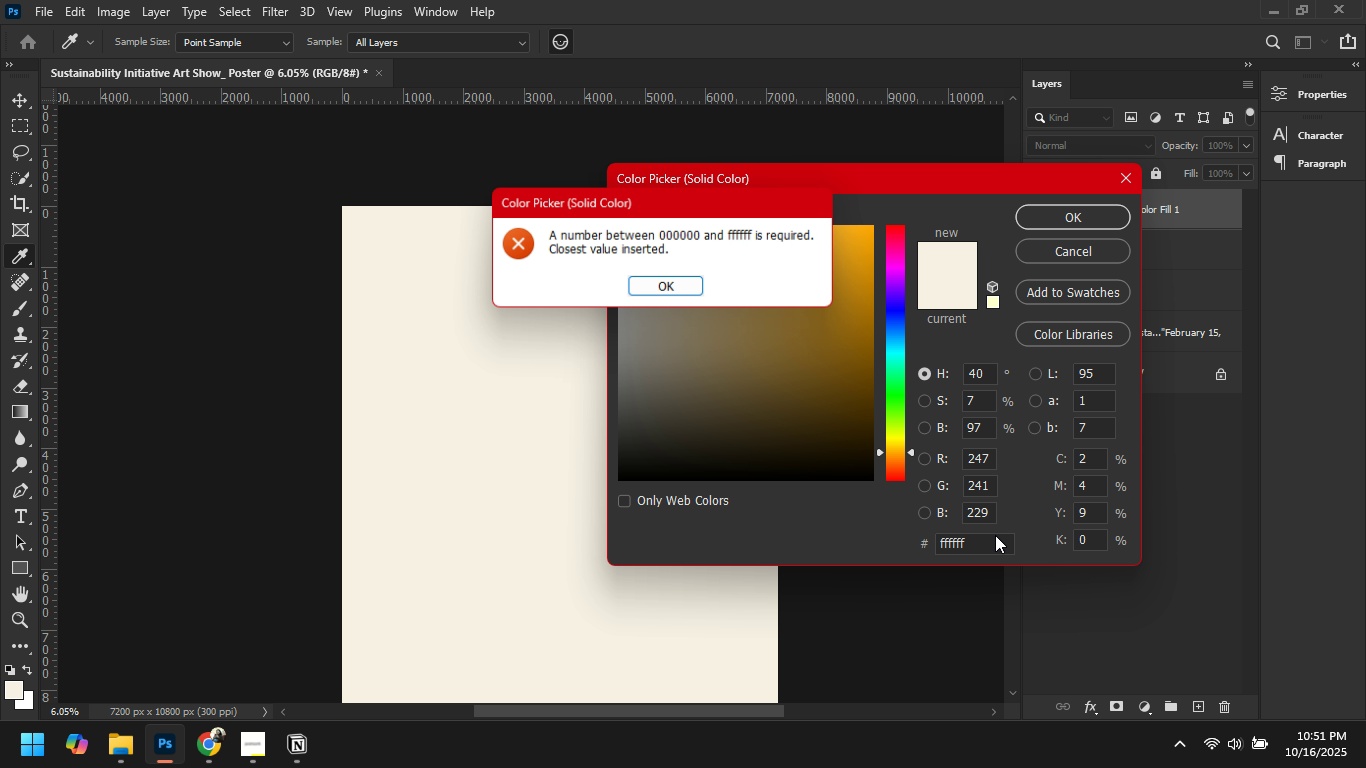 
left_click_drag(start_coordinate=[995, 534], to_coordinate=[974, 540])
 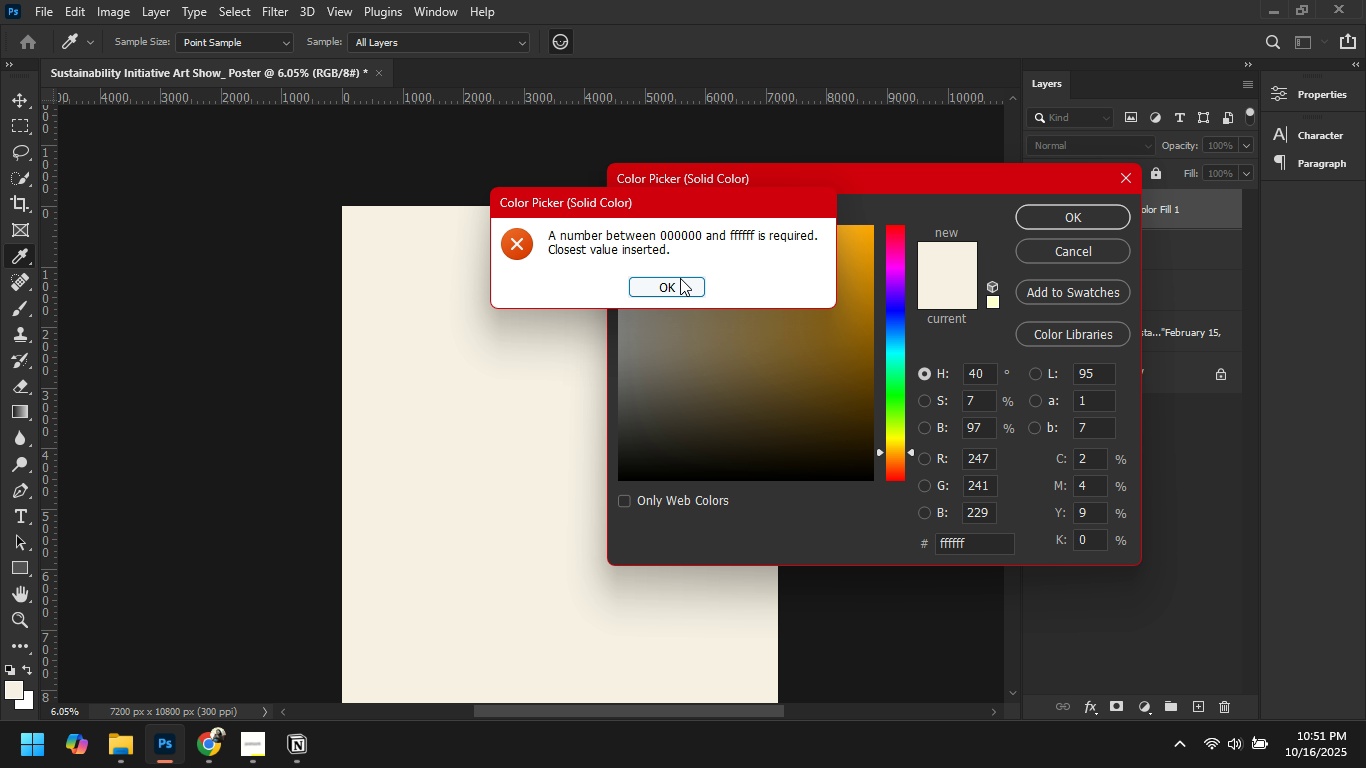 
left_click([680, 276])
 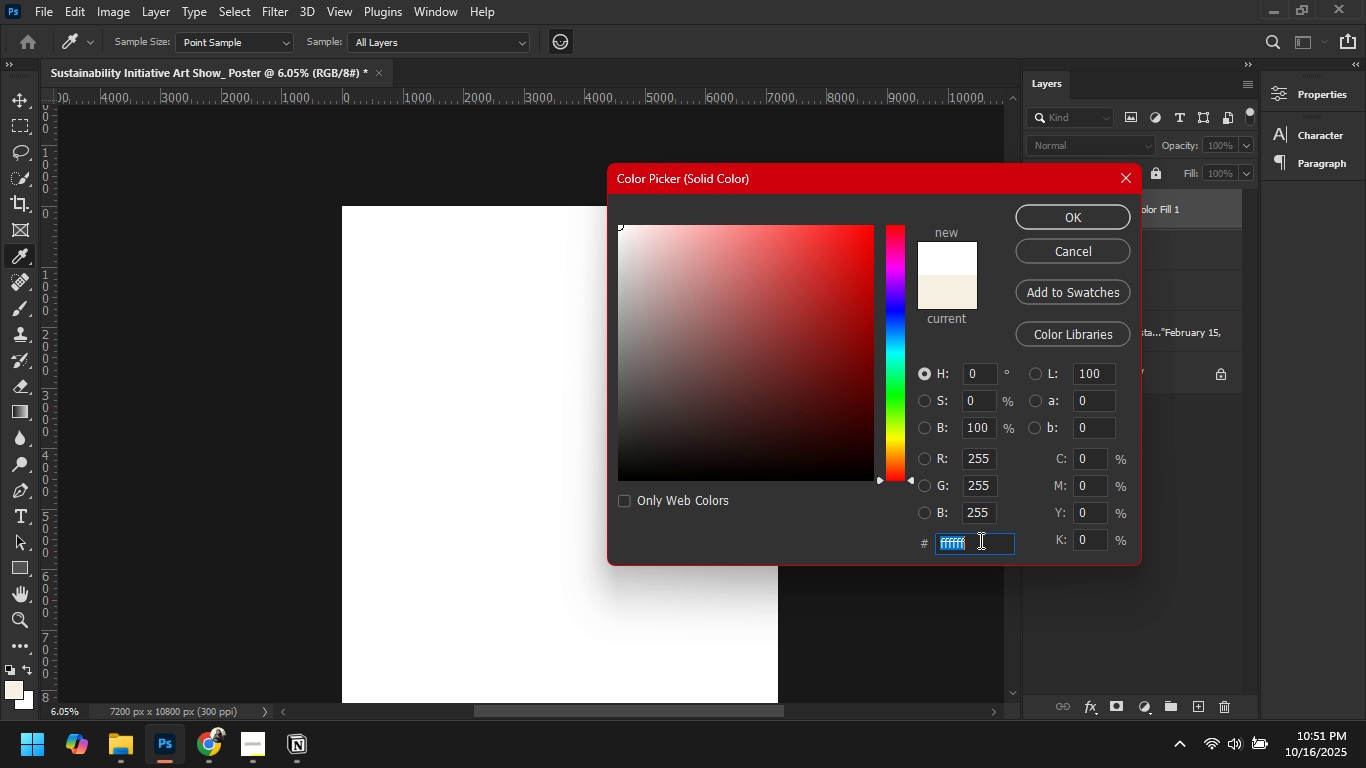 
left_click_drag(start_coordinate=[986, 541], to_coordinate=[919, 548])
 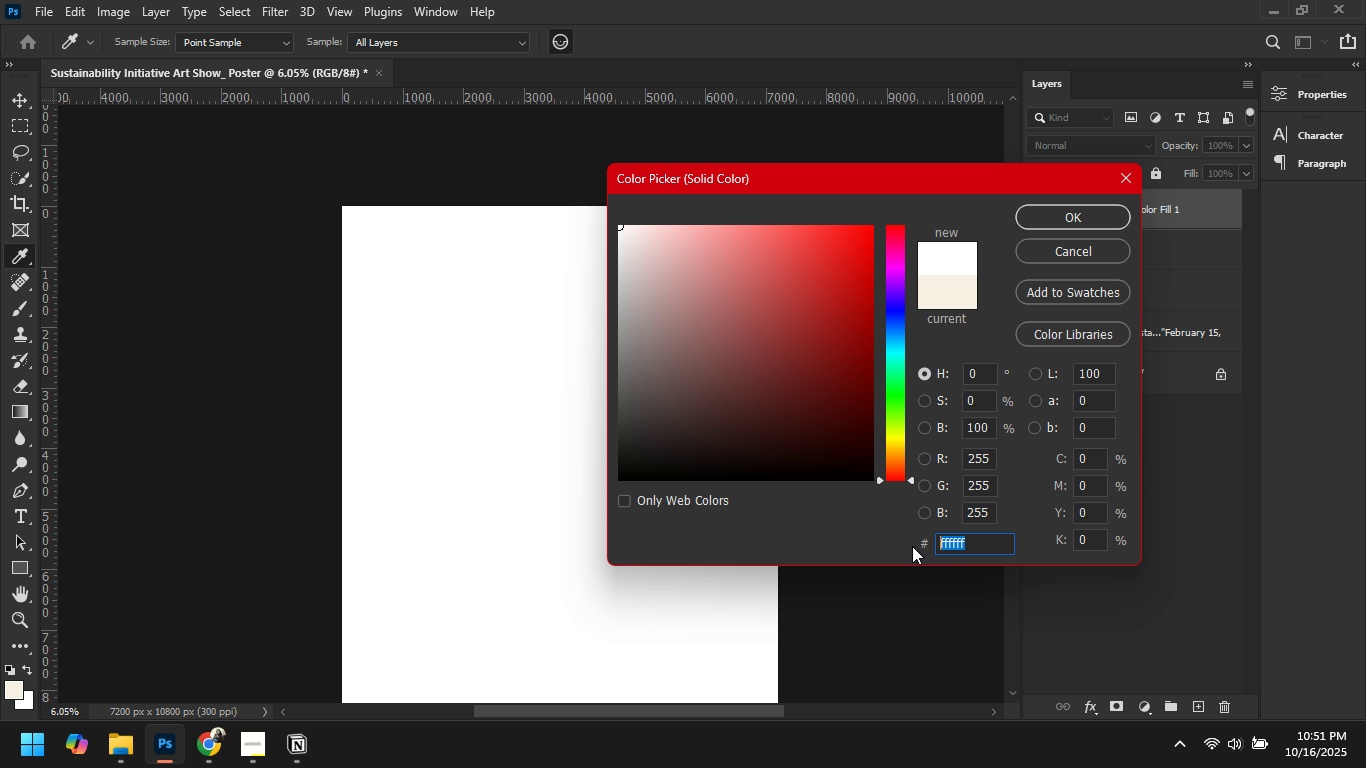 
key(Control+V)
 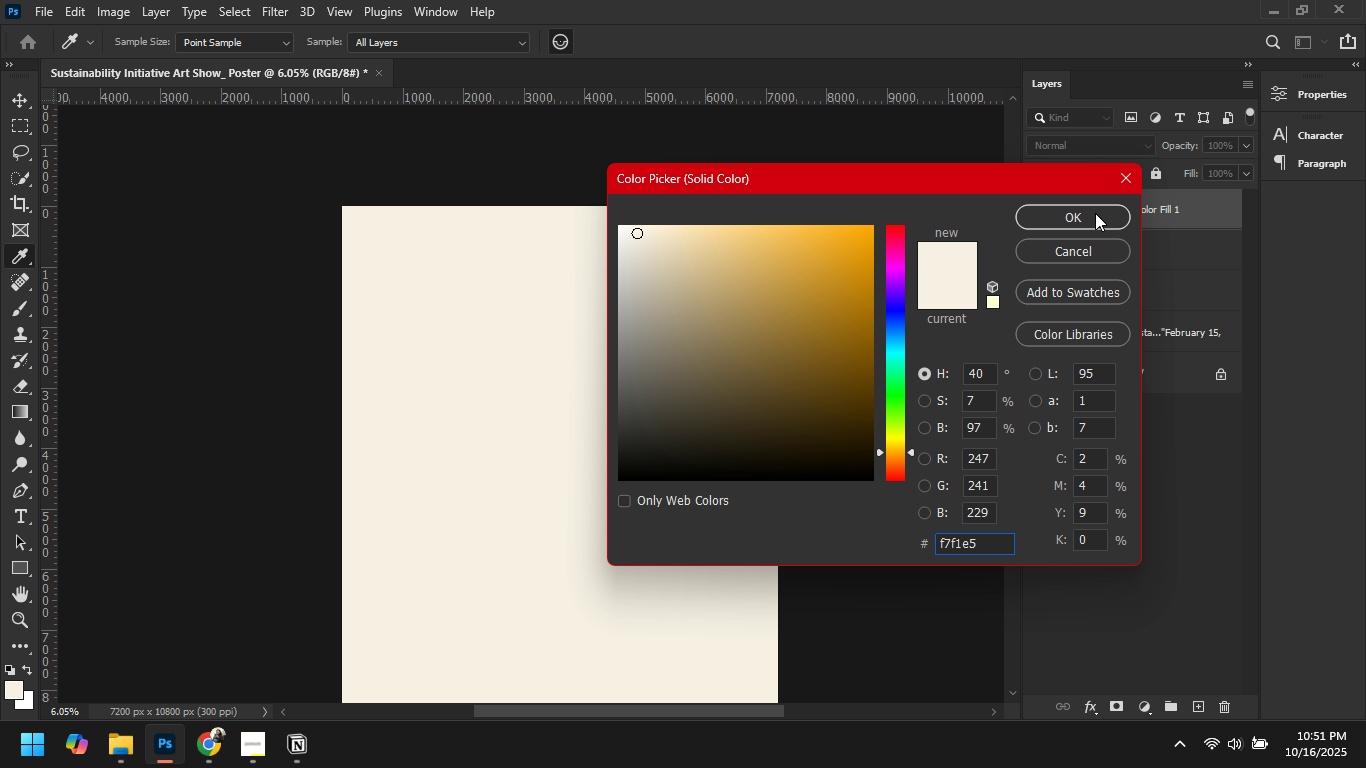 
left_click([1094, 212])
 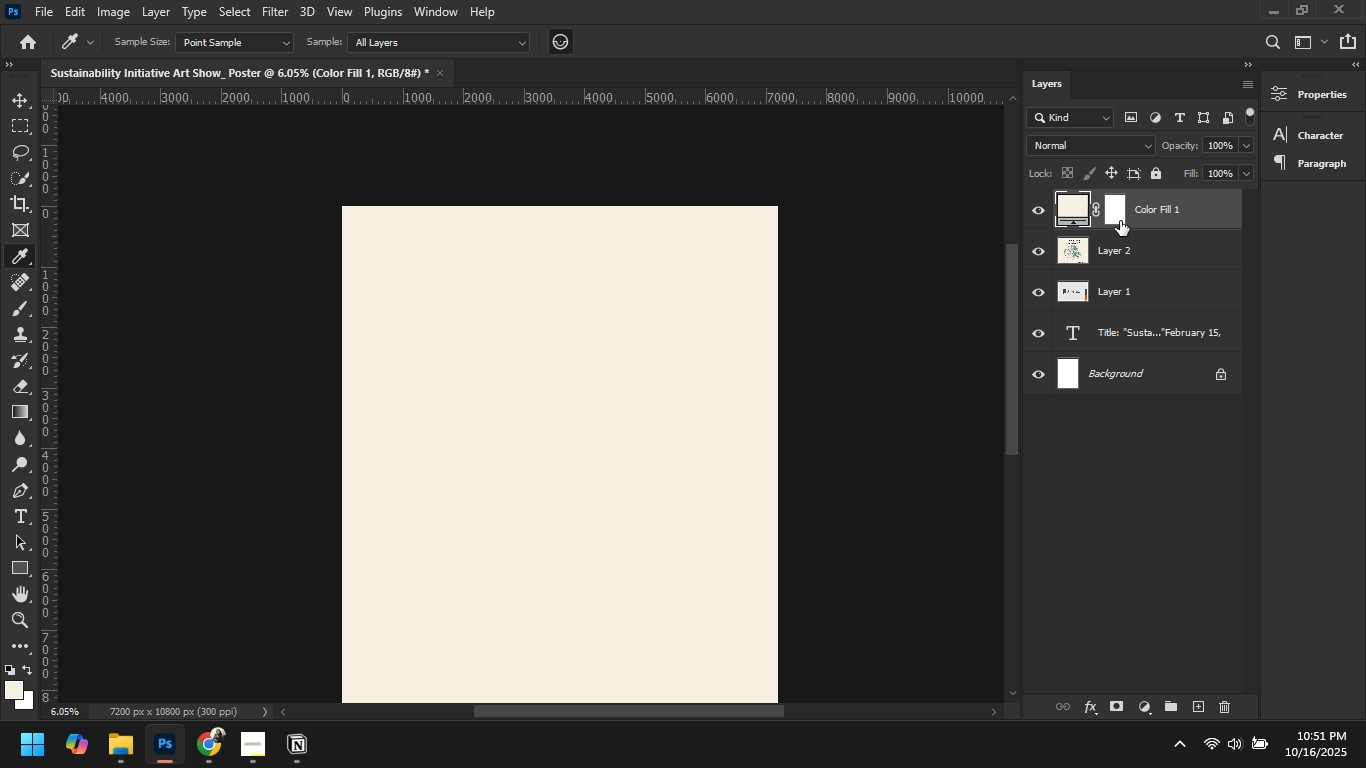 
left_click_drag(start_coordinate=[1142, 206], to_coordinate=[1140, 257])
 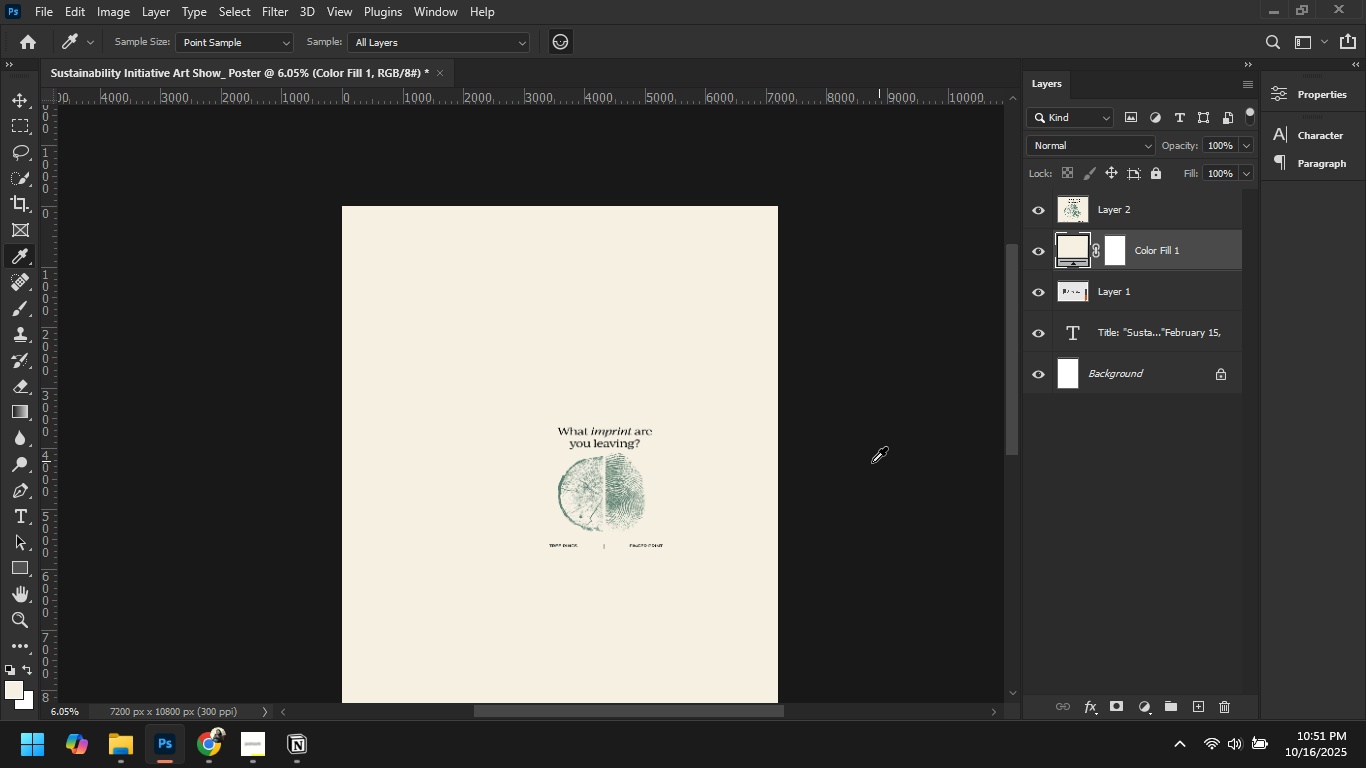 
left_click([862, 465])
 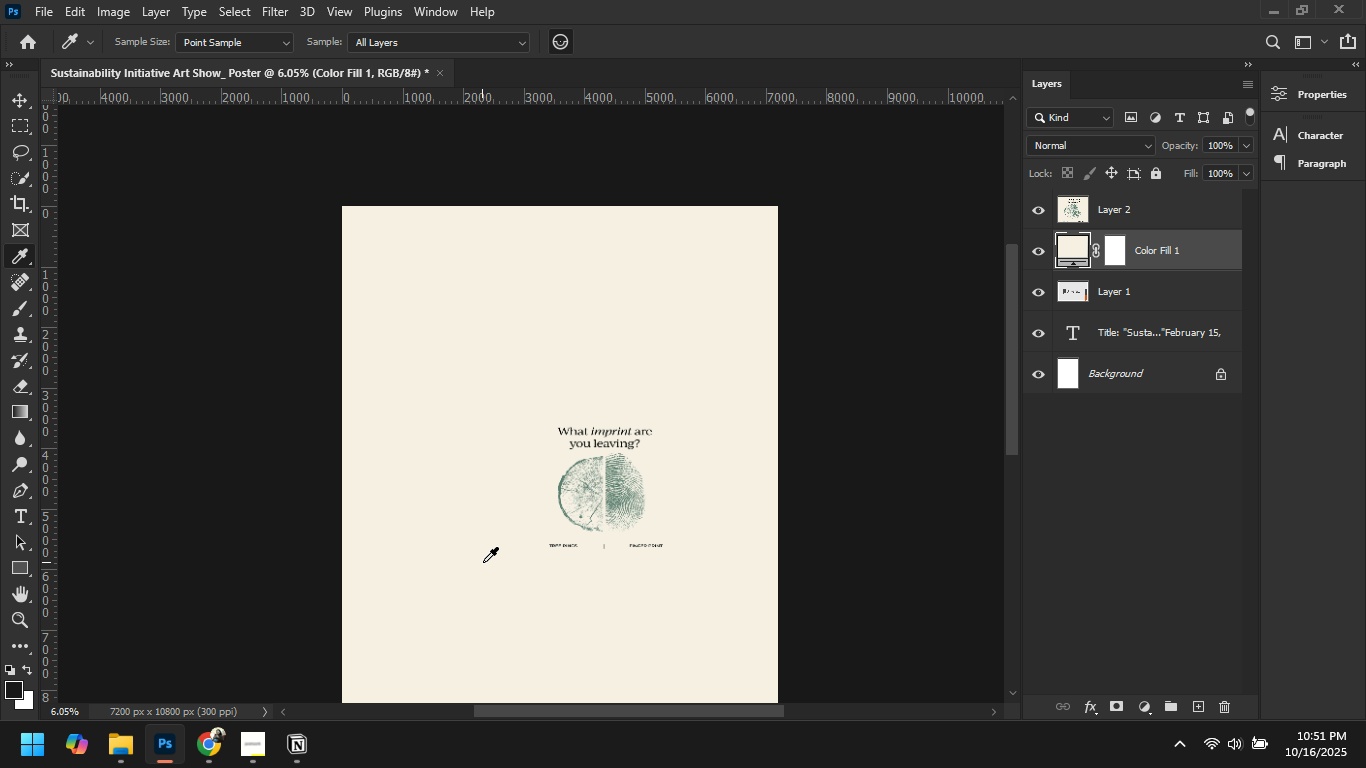 
wait(5.98)
 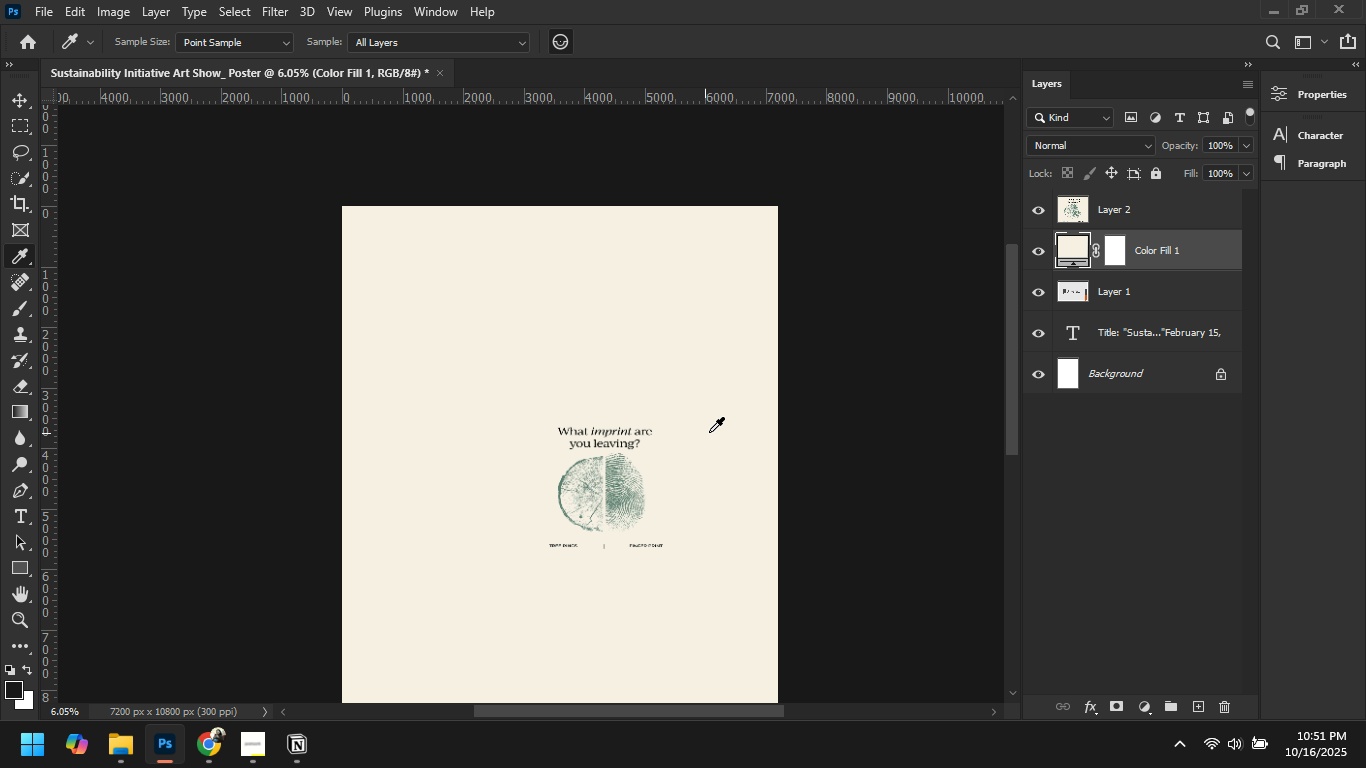 
left_click([1237, 763])
 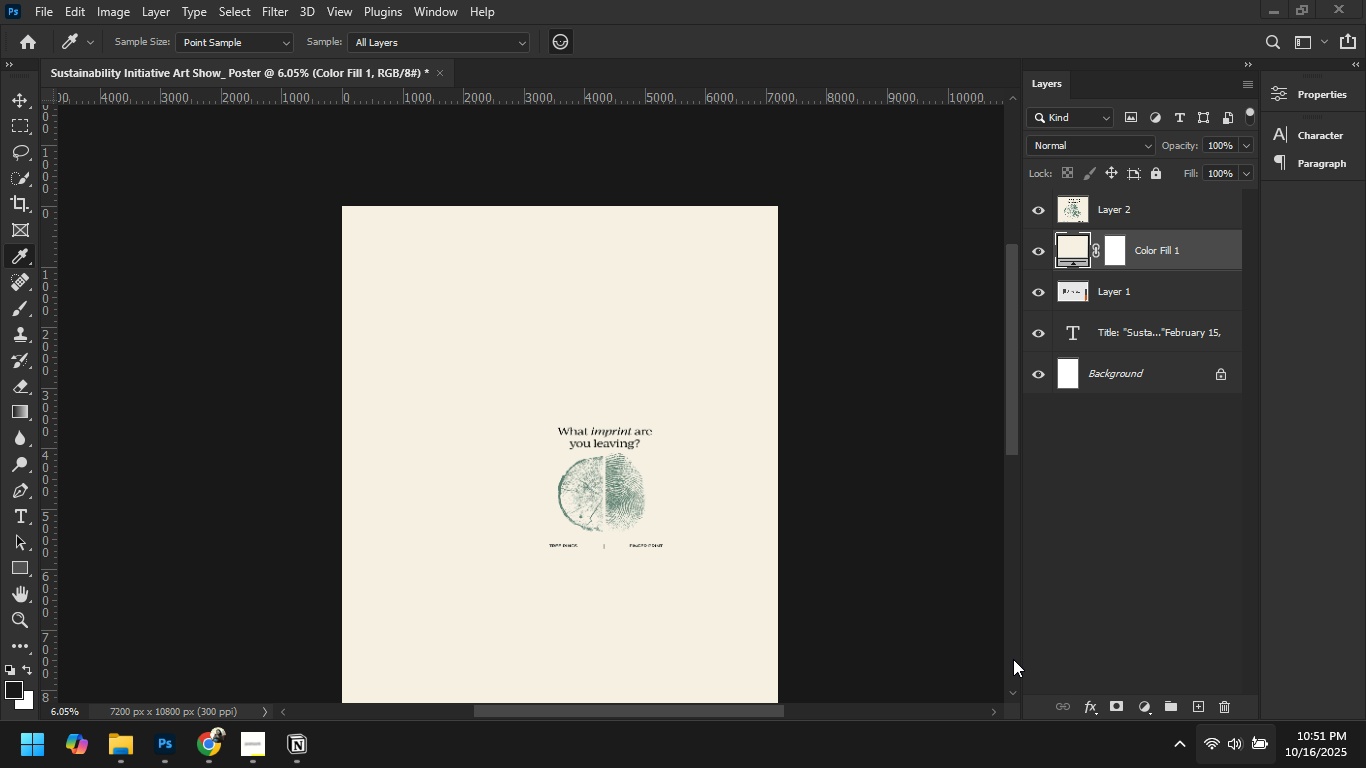 
left_click([916, 591])
 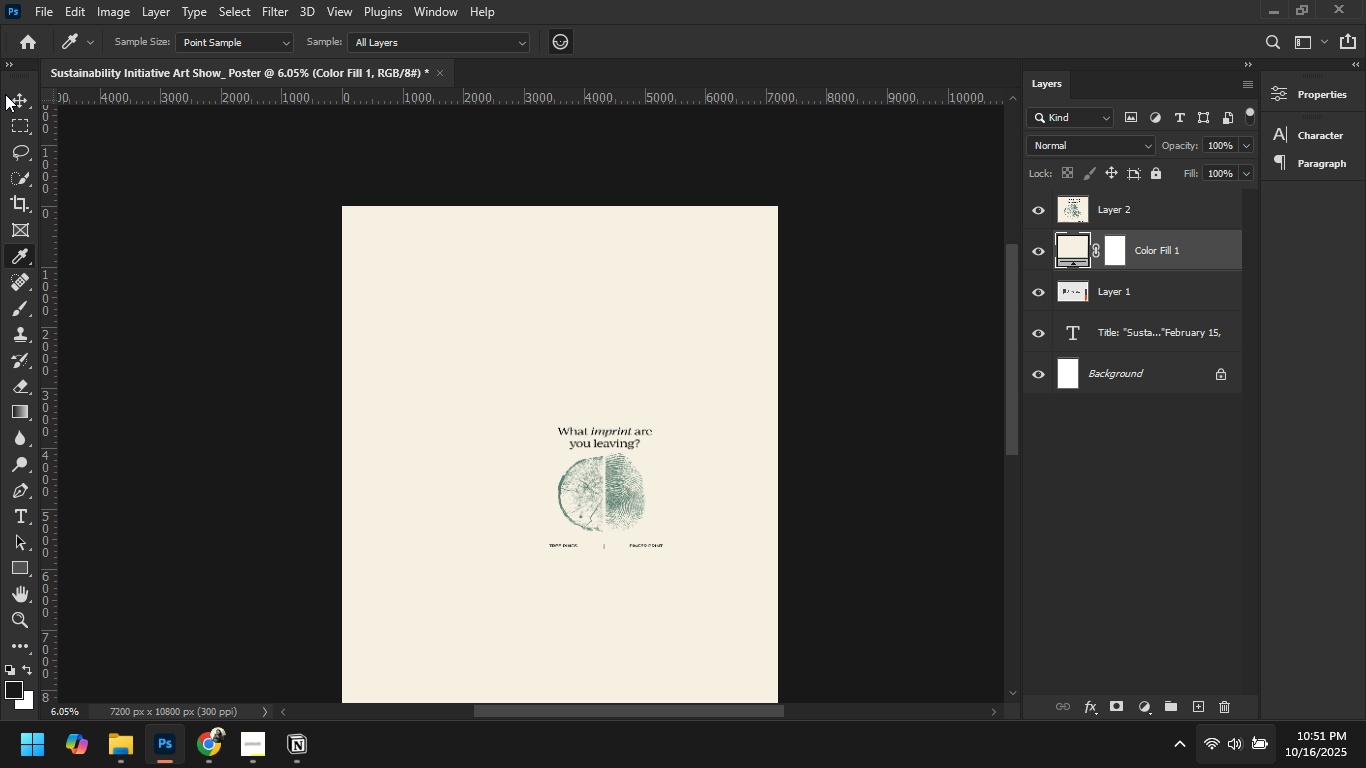 
left_click([9, 94])
 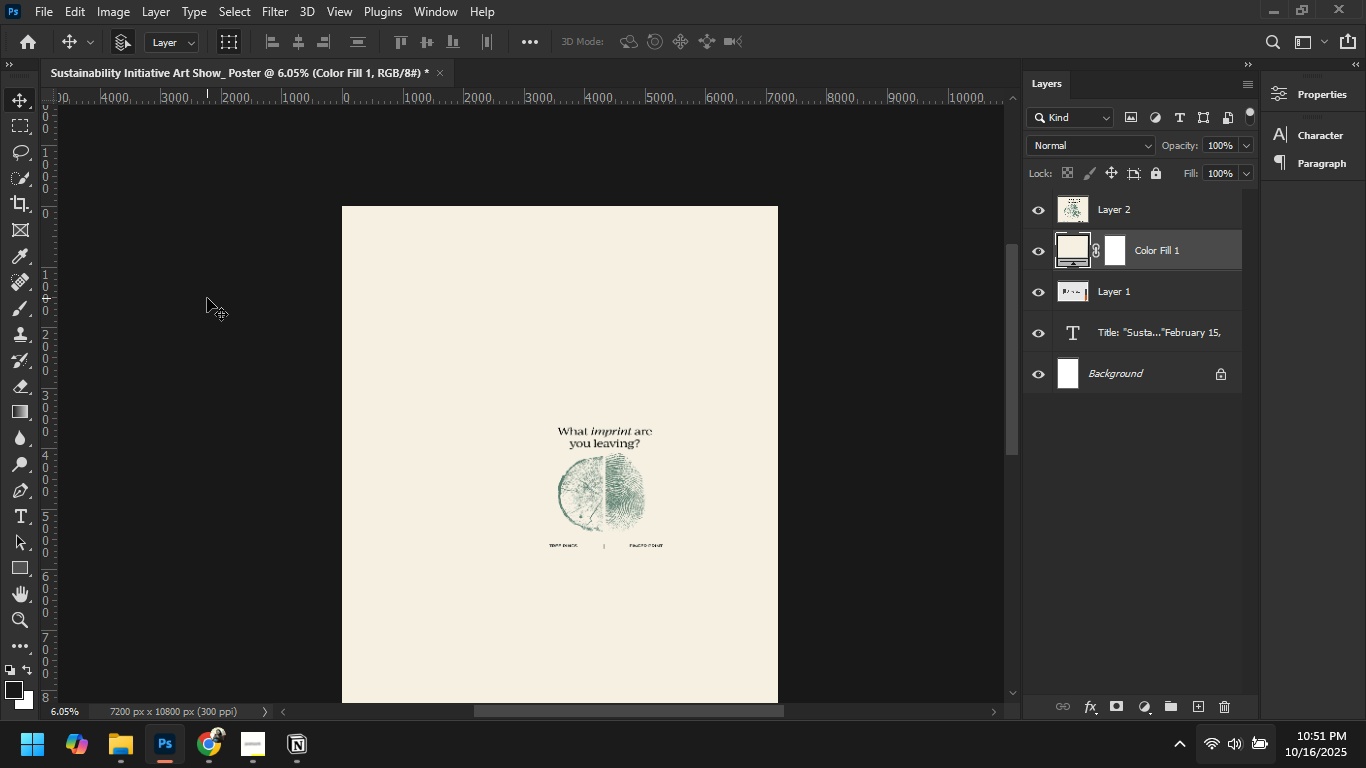 
left_click([207, 298])
 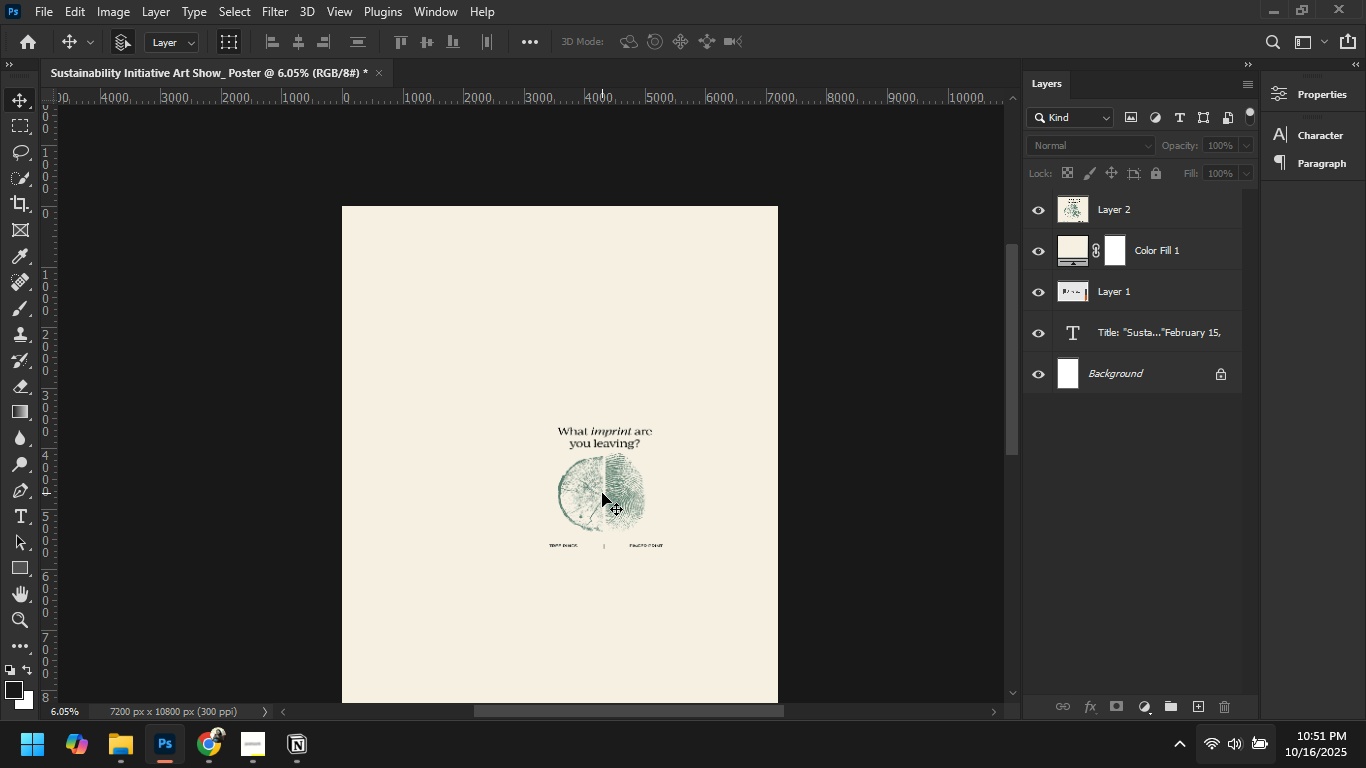 
left_click([602, 493])
 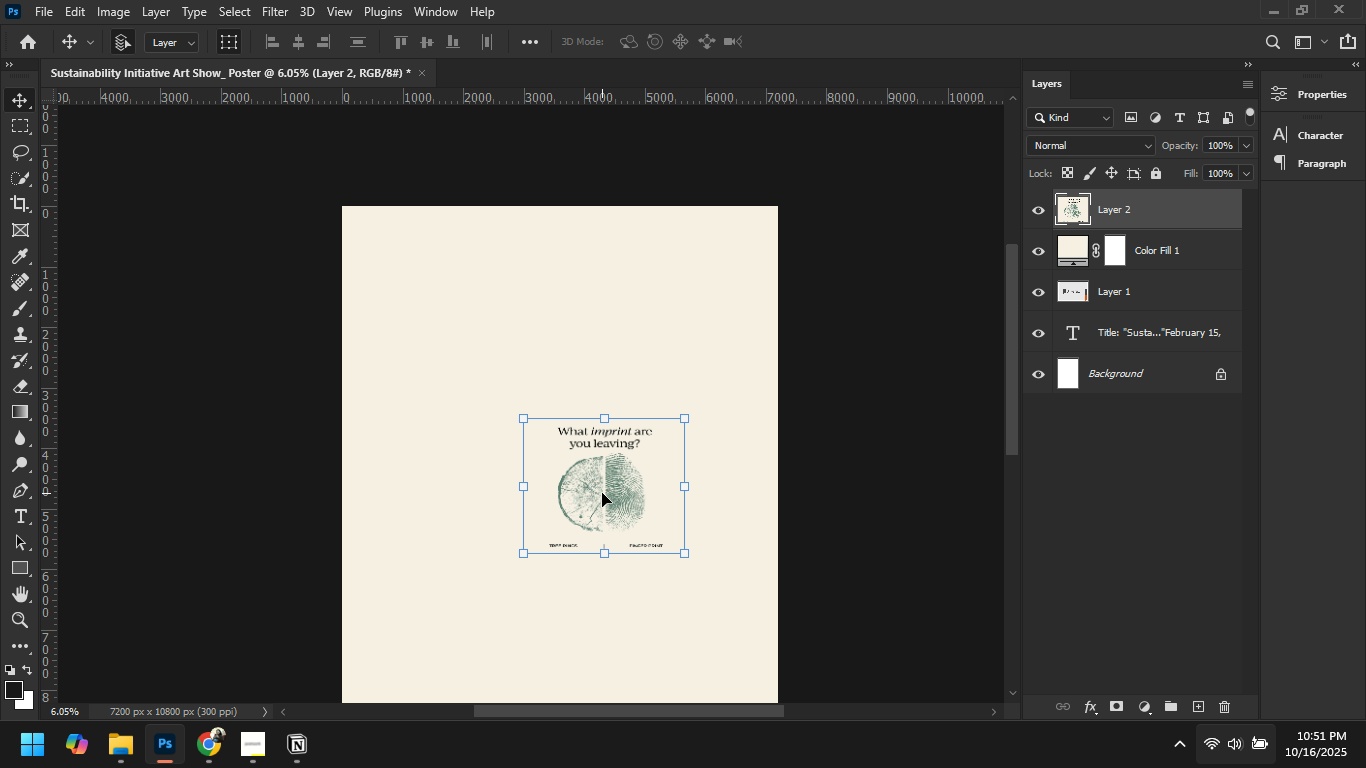 
left_click_drag(start_coordinate=[602, 493], to_coordinate=[559, 353])
 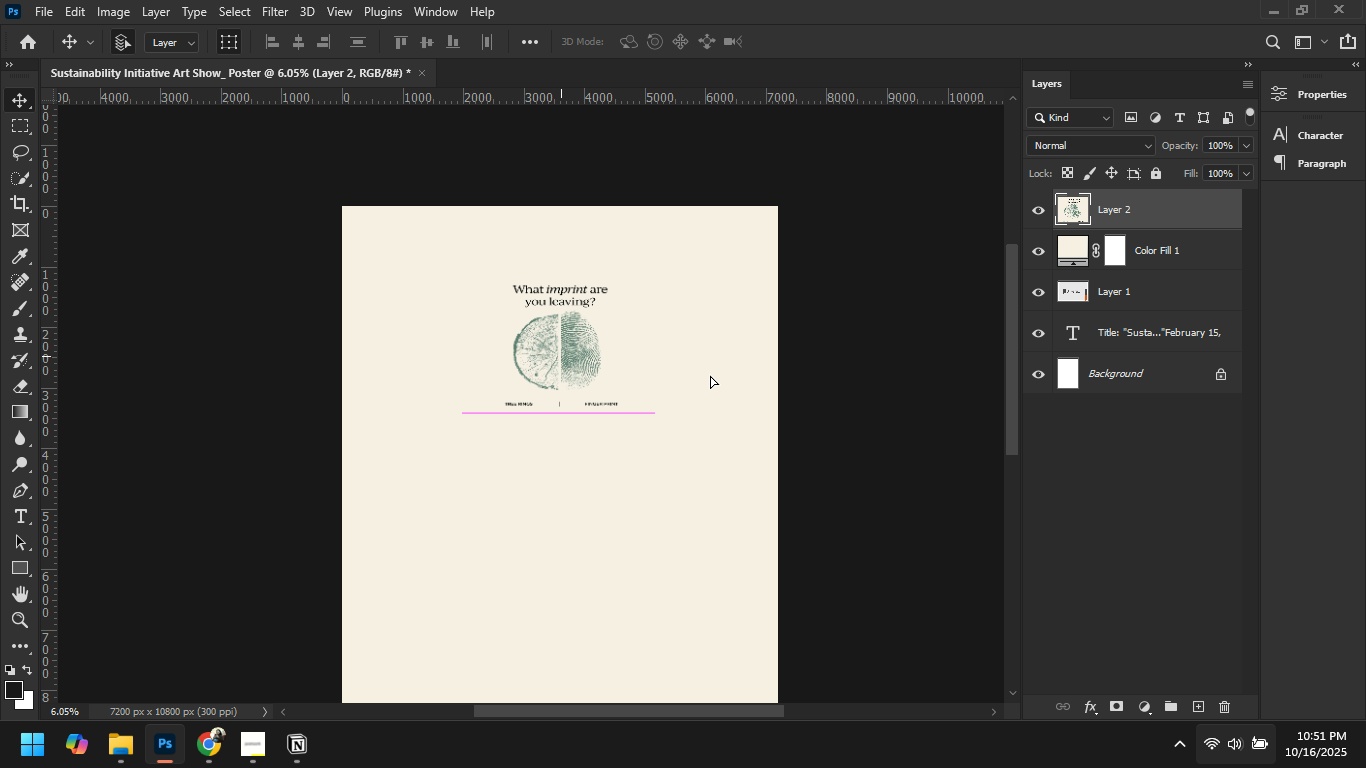 
left_click([806, 412])
 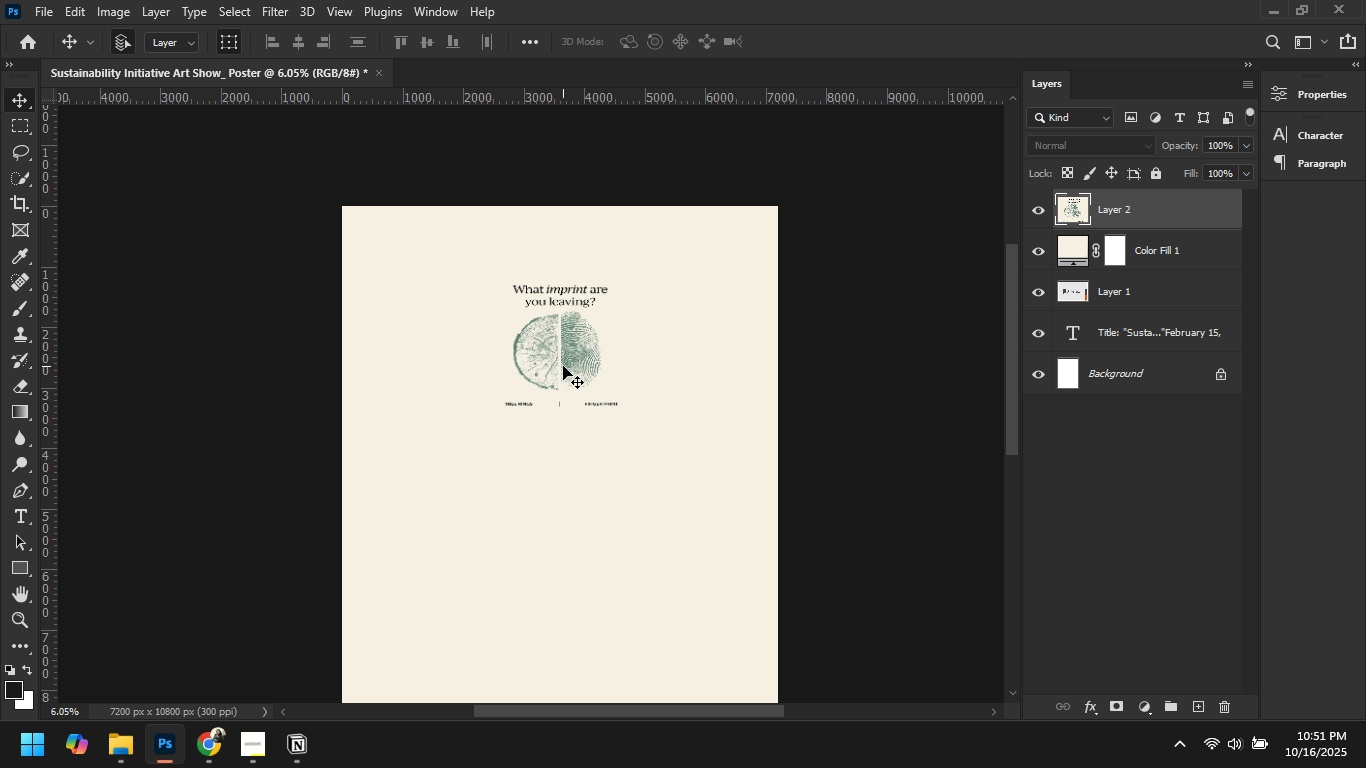 
left_click([563, 366])
 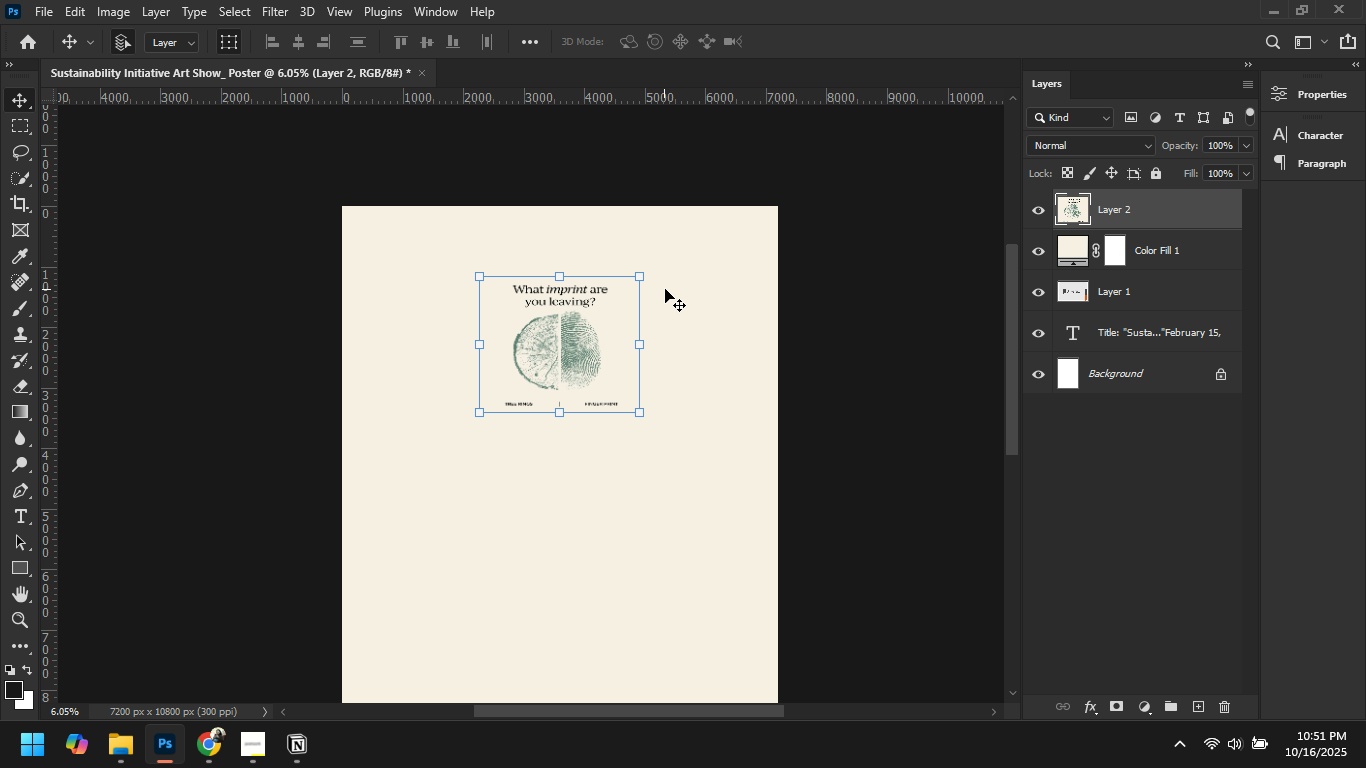 
left_click_drag(start_coordinate=[562, 343], to_coordinate=[564, 364])
 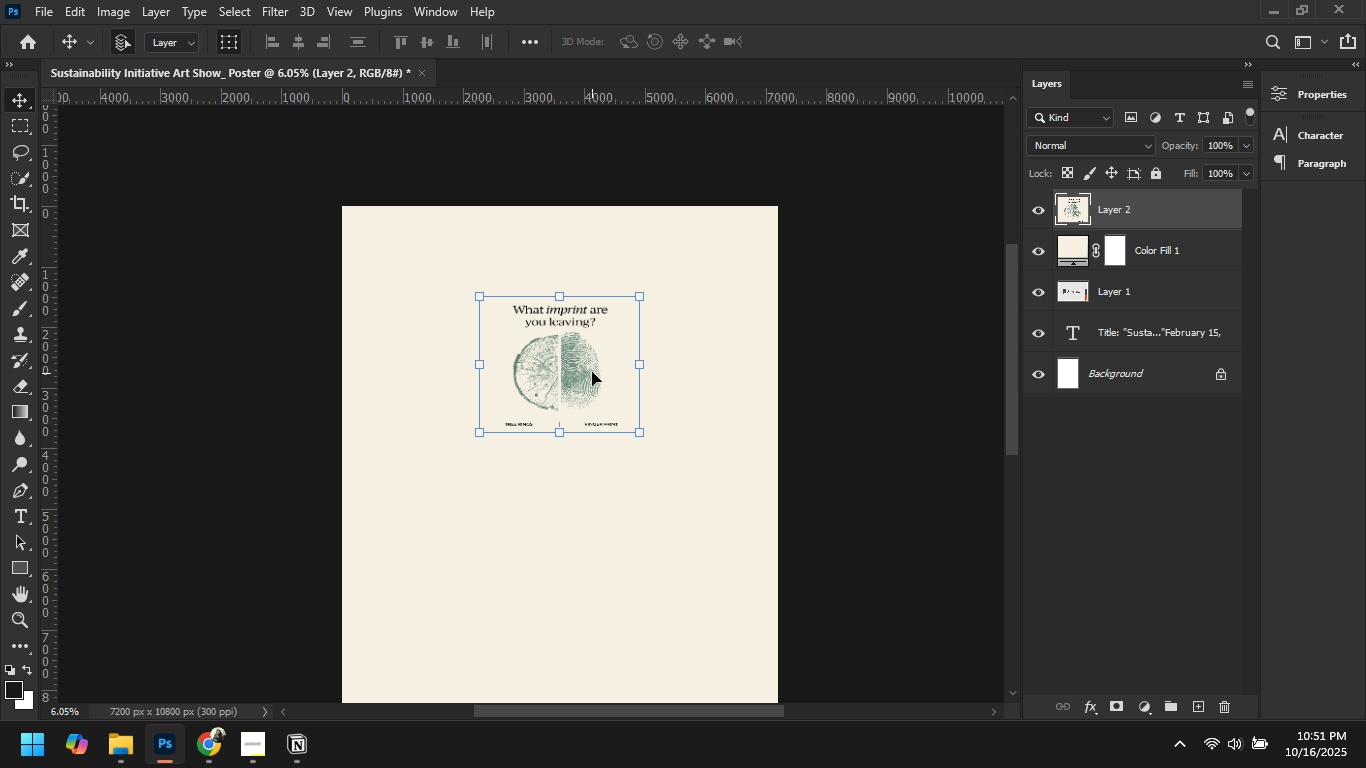 
hold_key(key=AltLeft, duration=1.52)
scroll: coordinate [581, 366], scroll_direction: up, amount: 10.0
 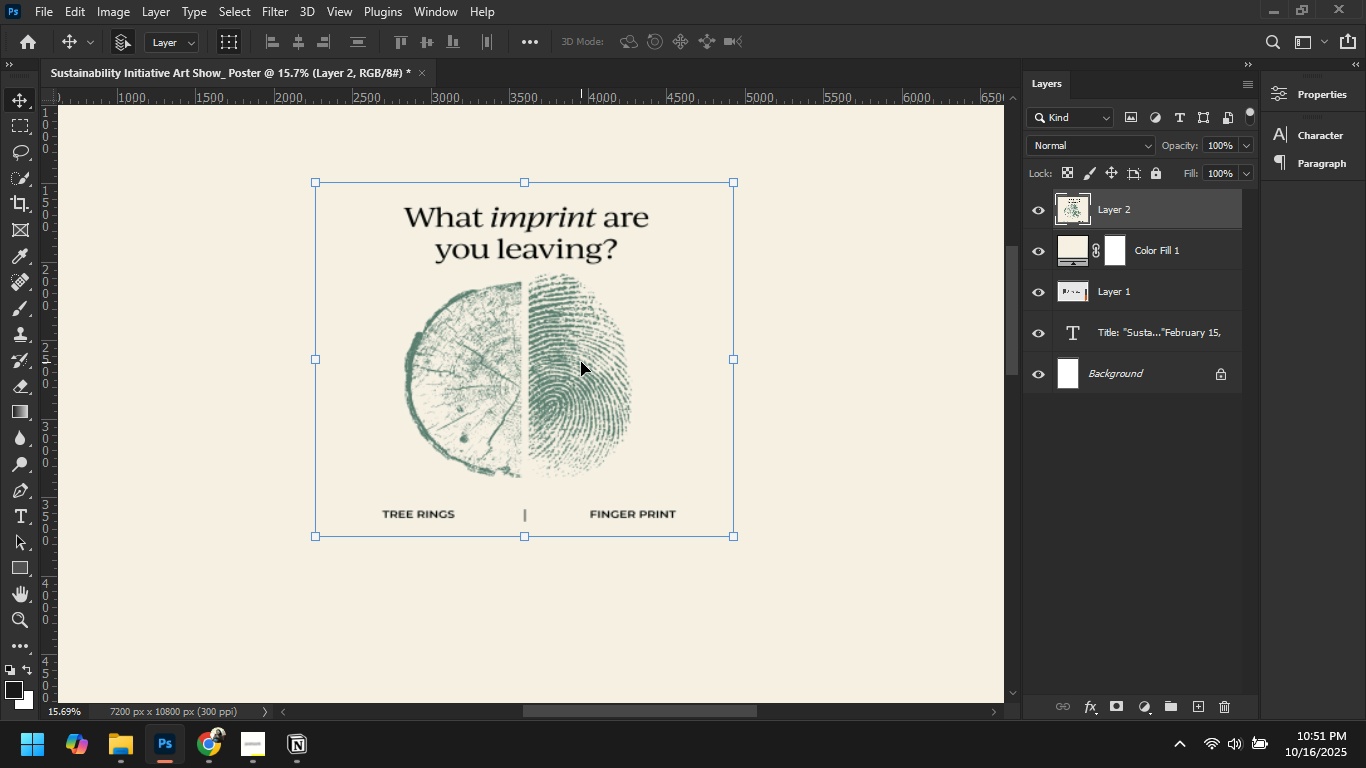 
hold_key(key=AltLeft, duration=0.63)
 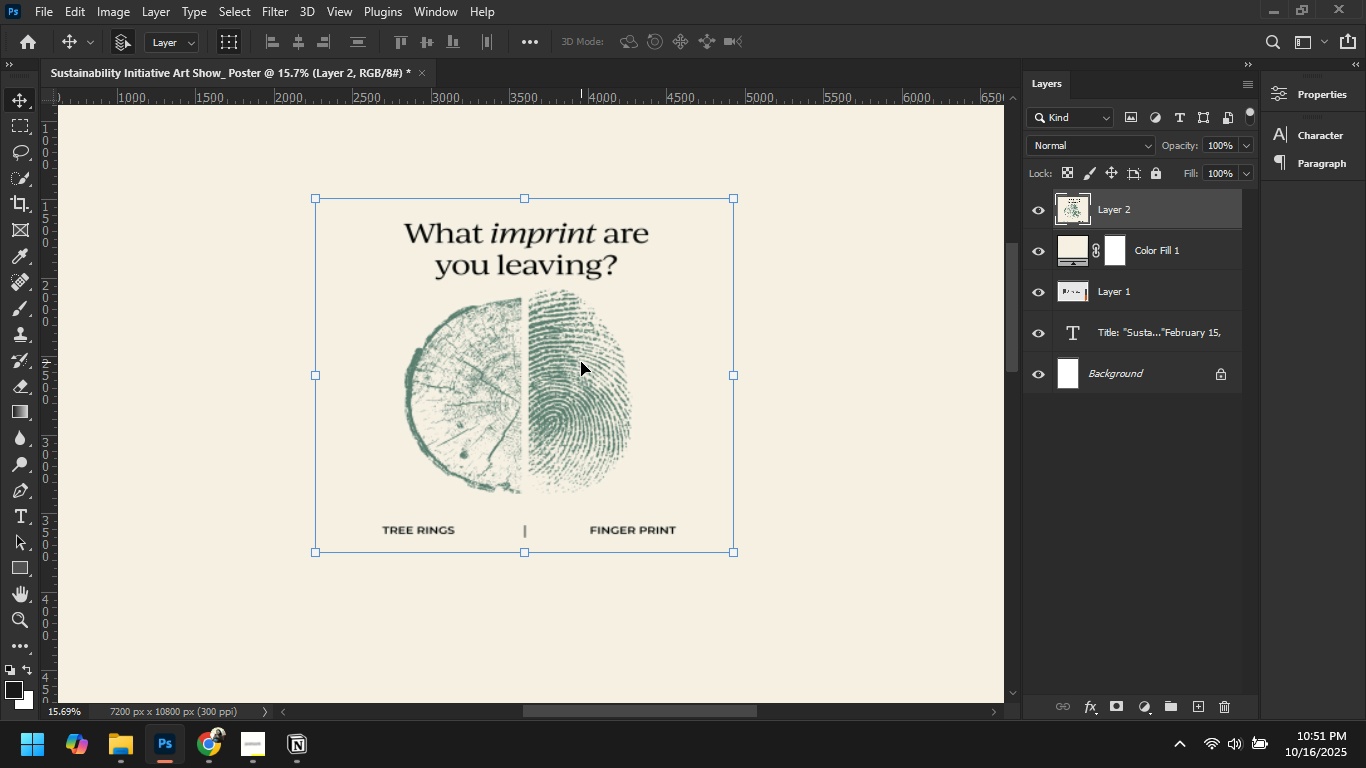 
scroll: coordinate [581, 362], scroll_direction: up, amount: 1.0
 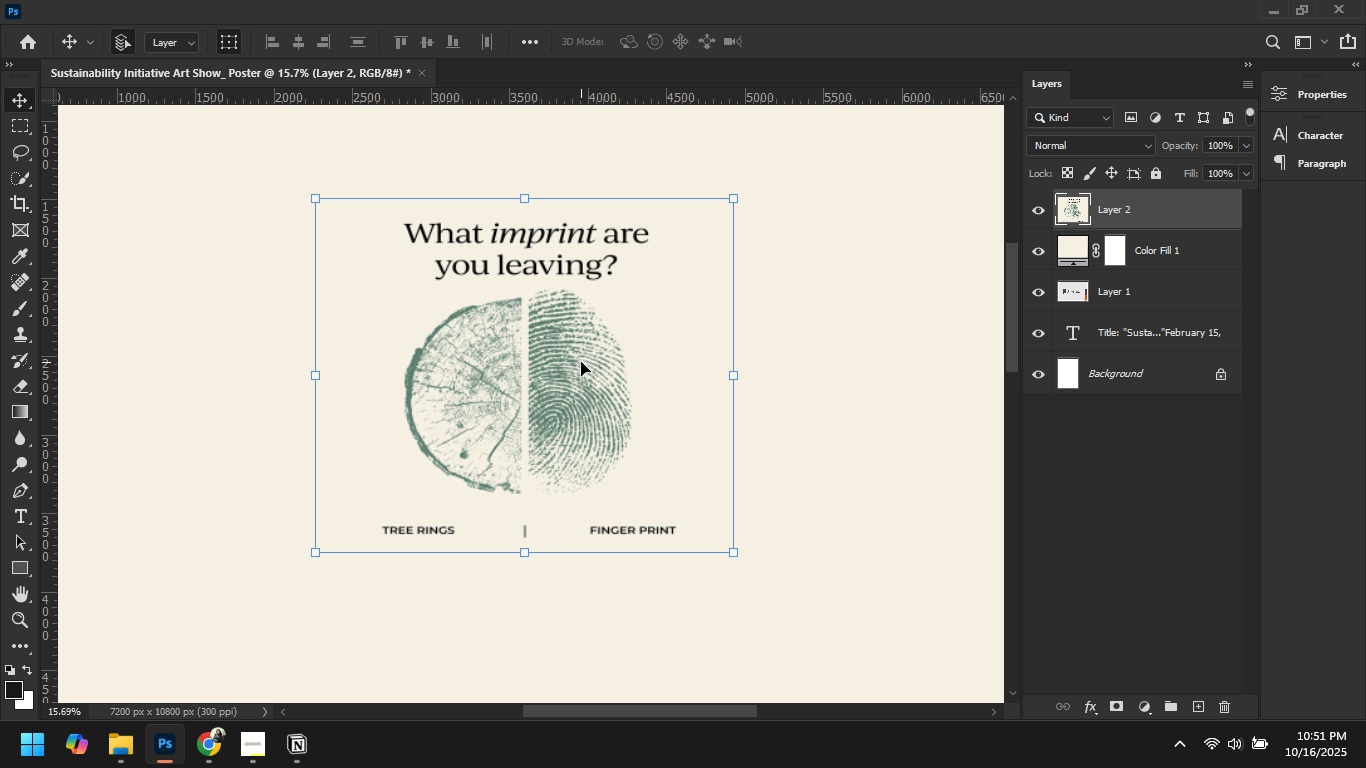 
hold_key(key=AltLeft, duration=0.72)
 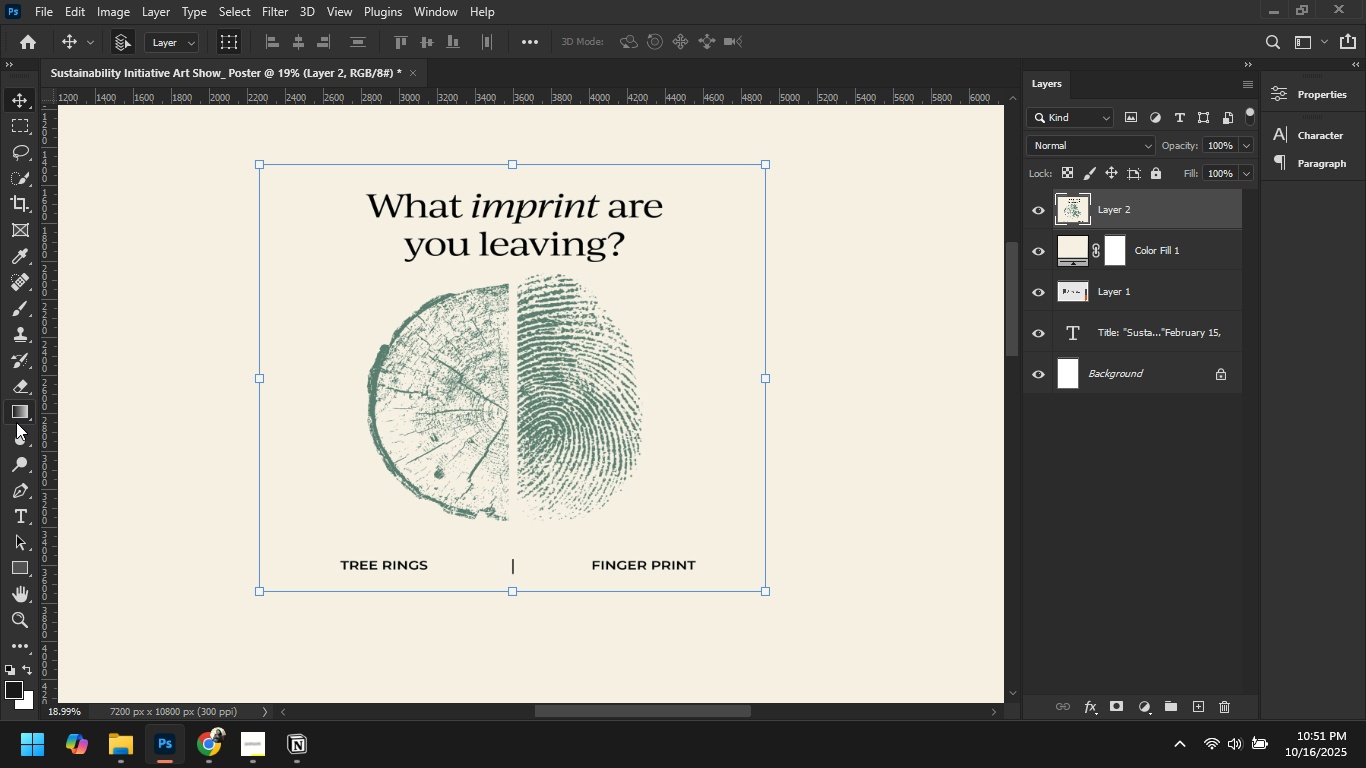 
left_click([22, 513])
 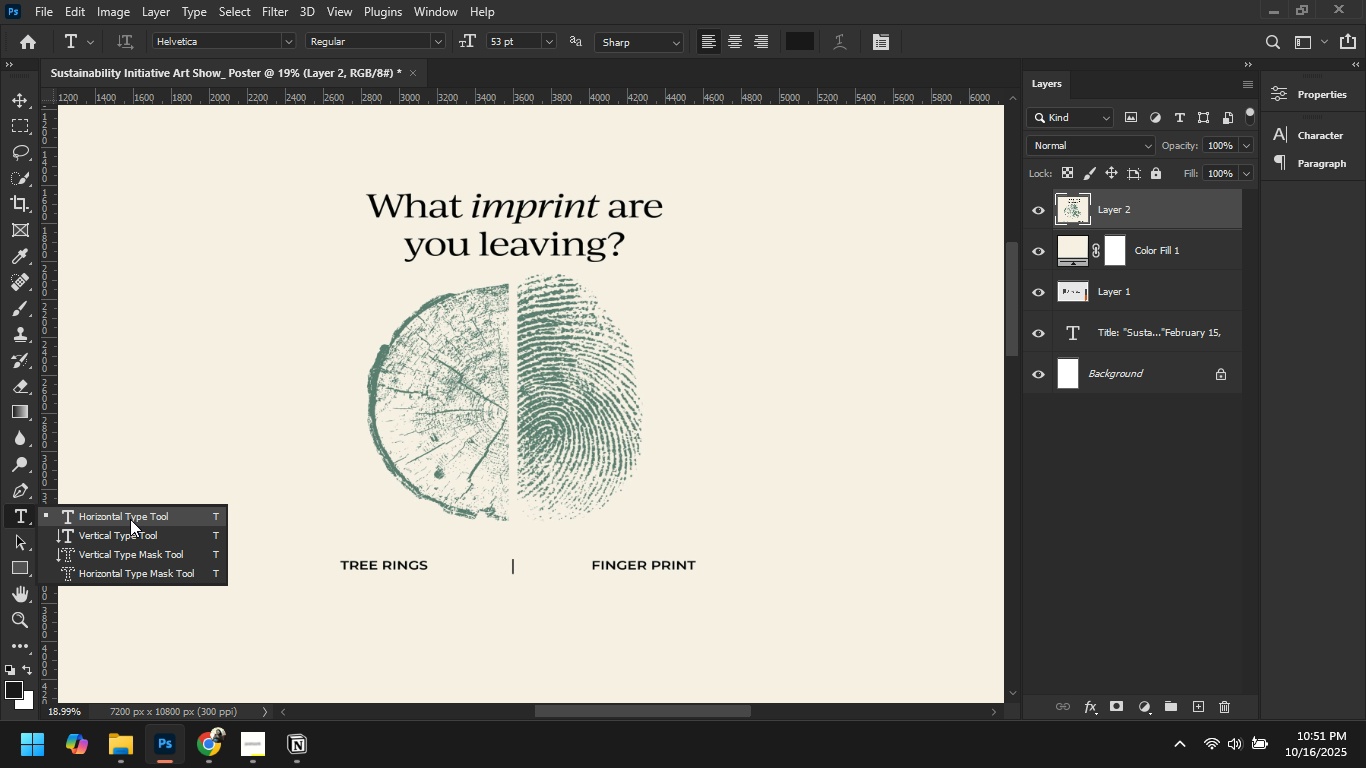 
left_click([135, 520])
 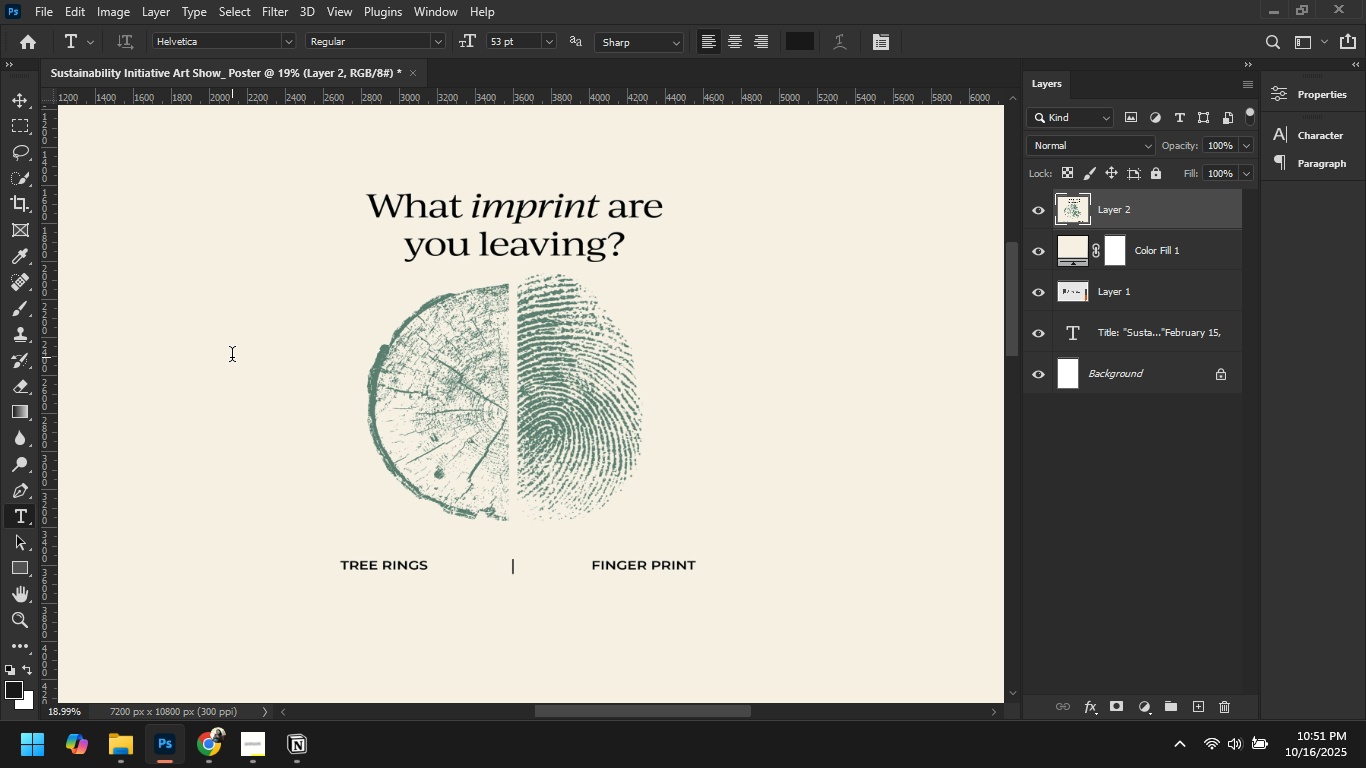 
left_click([232, 357])
 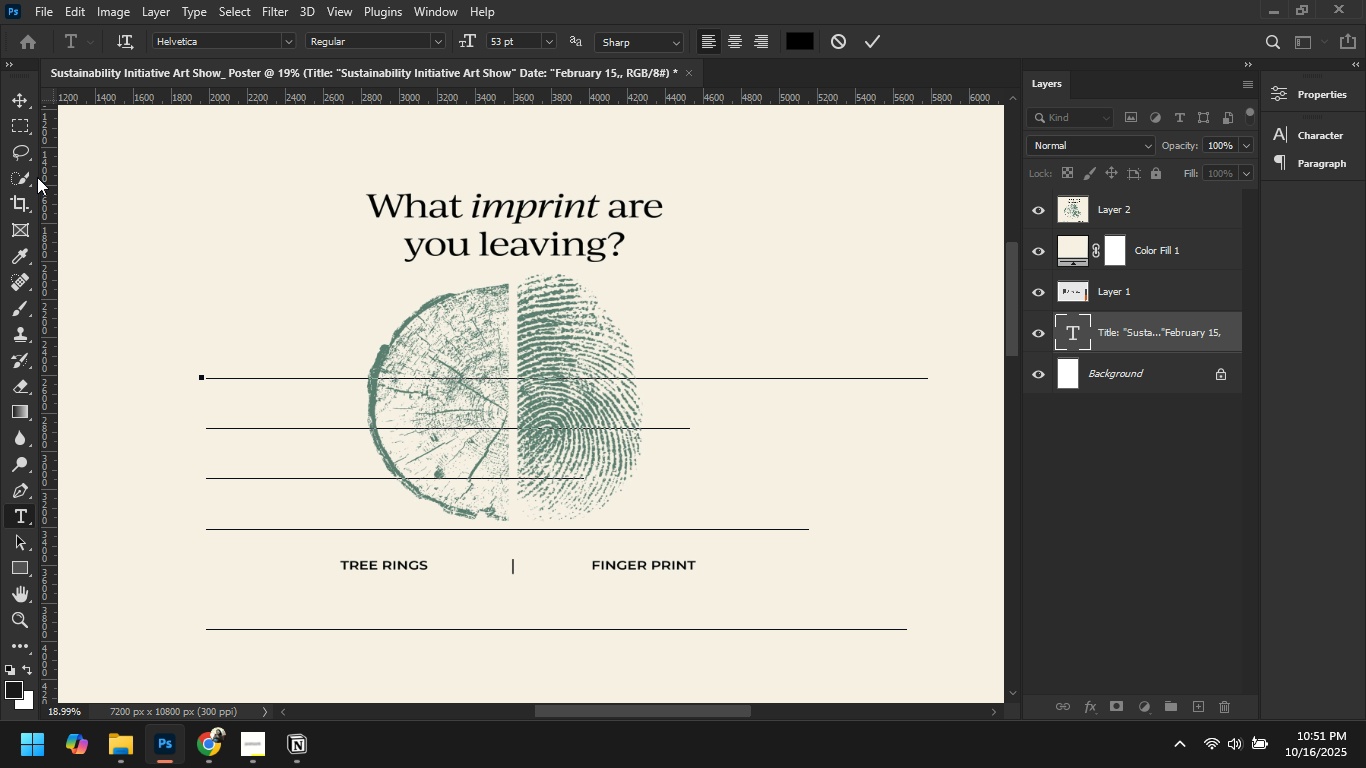 
left_click([19, 103])
 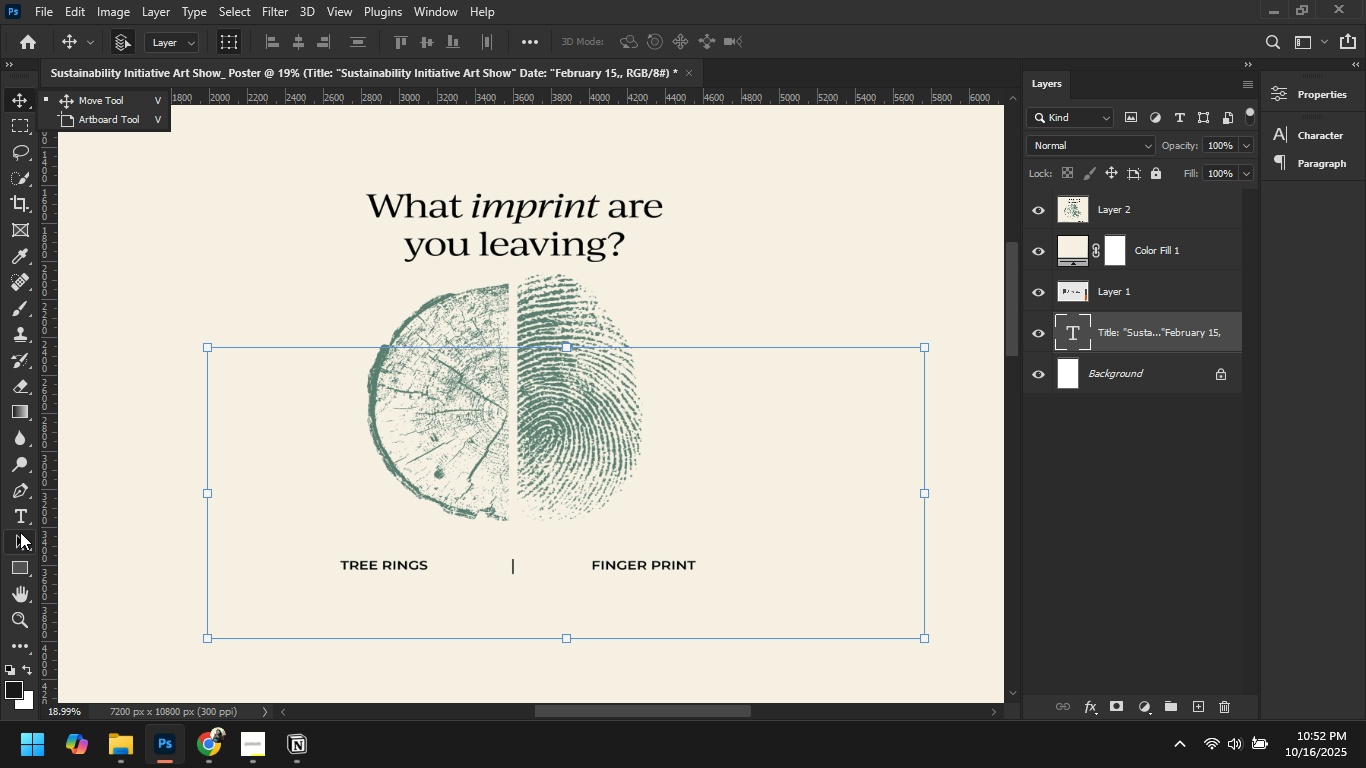 
left_click([20, 512])